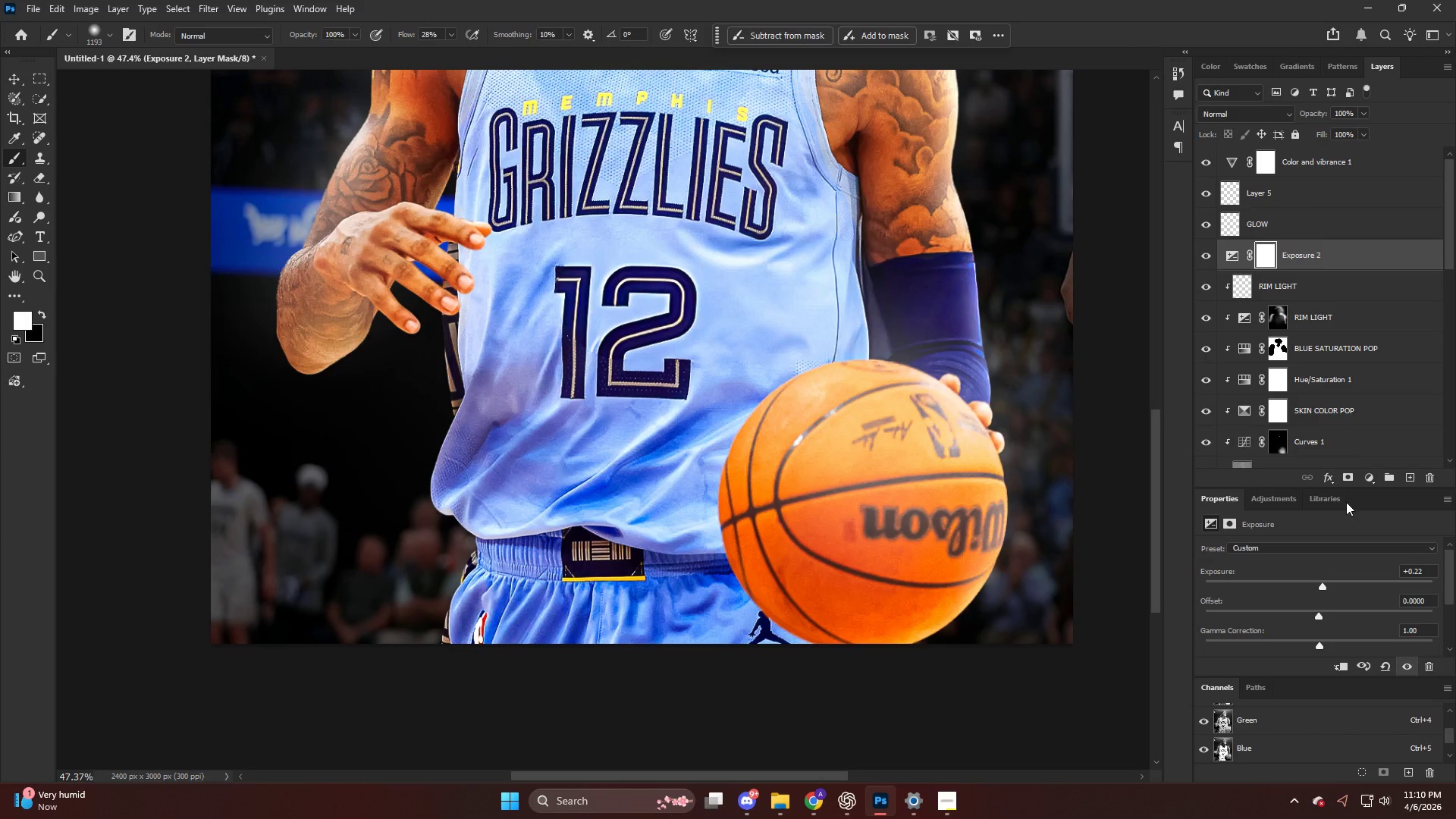 
key(Control+ControlLeft)
 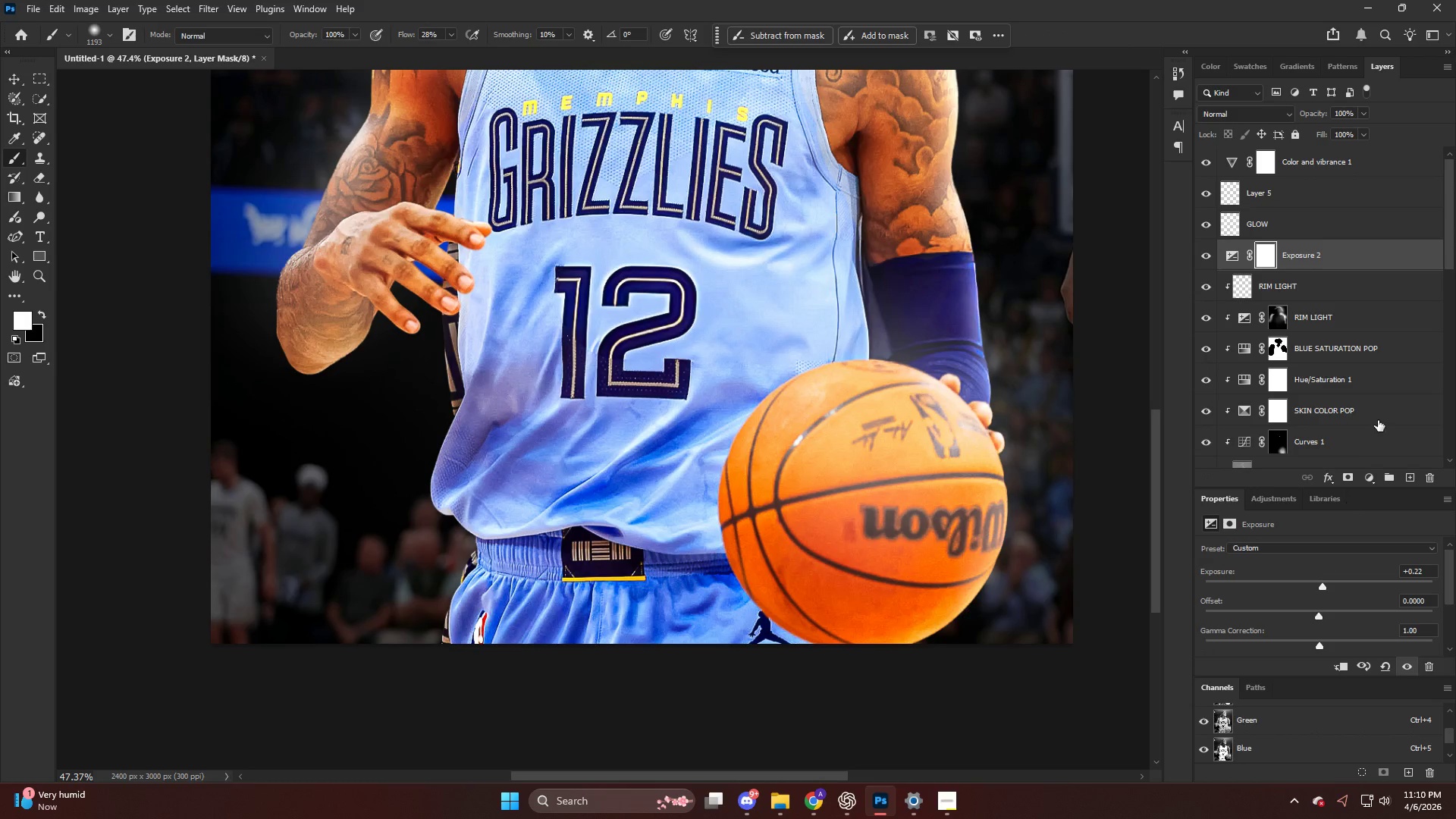 
key(Control+Z)
 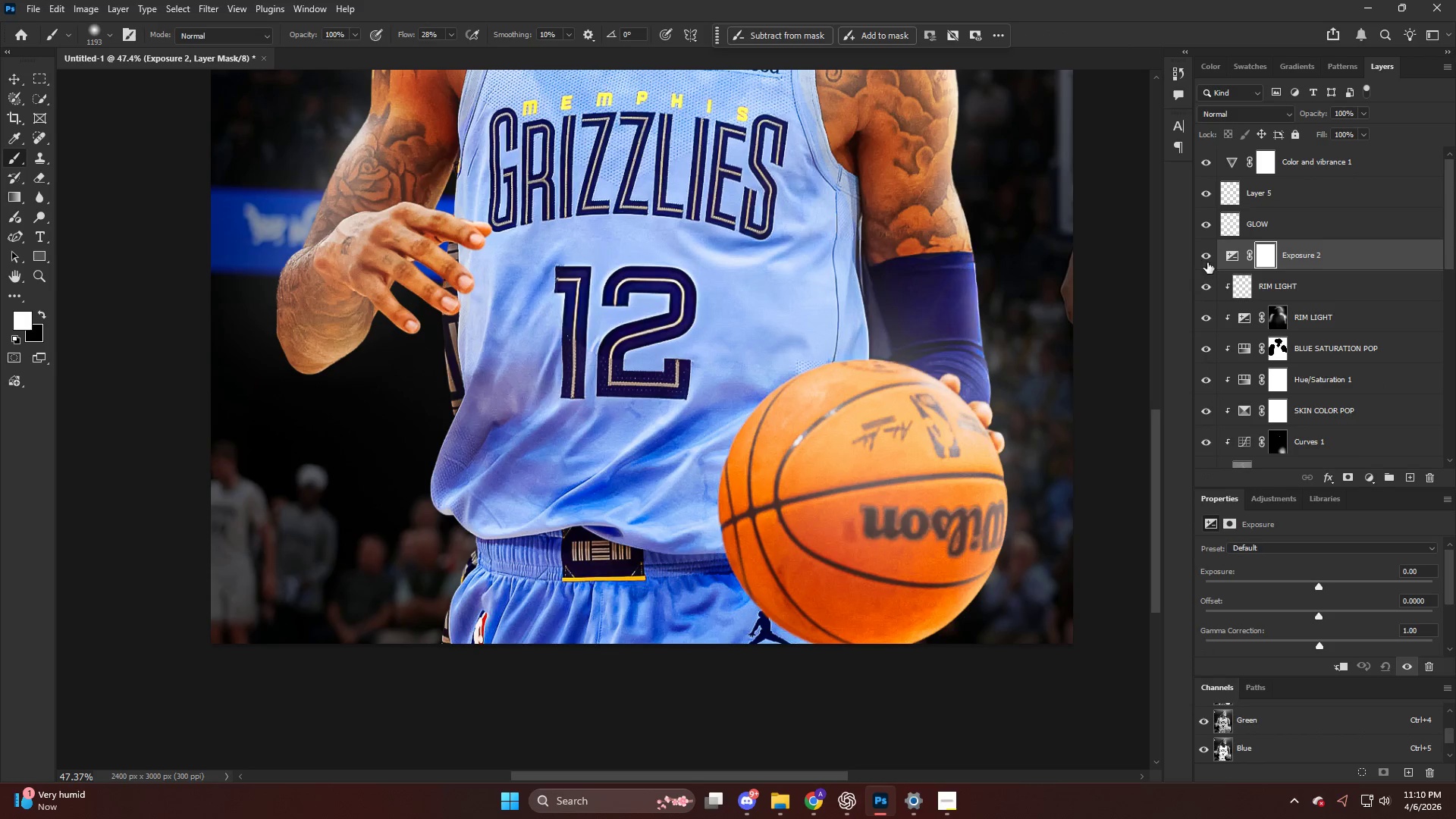 
left_click([1232, 262])
 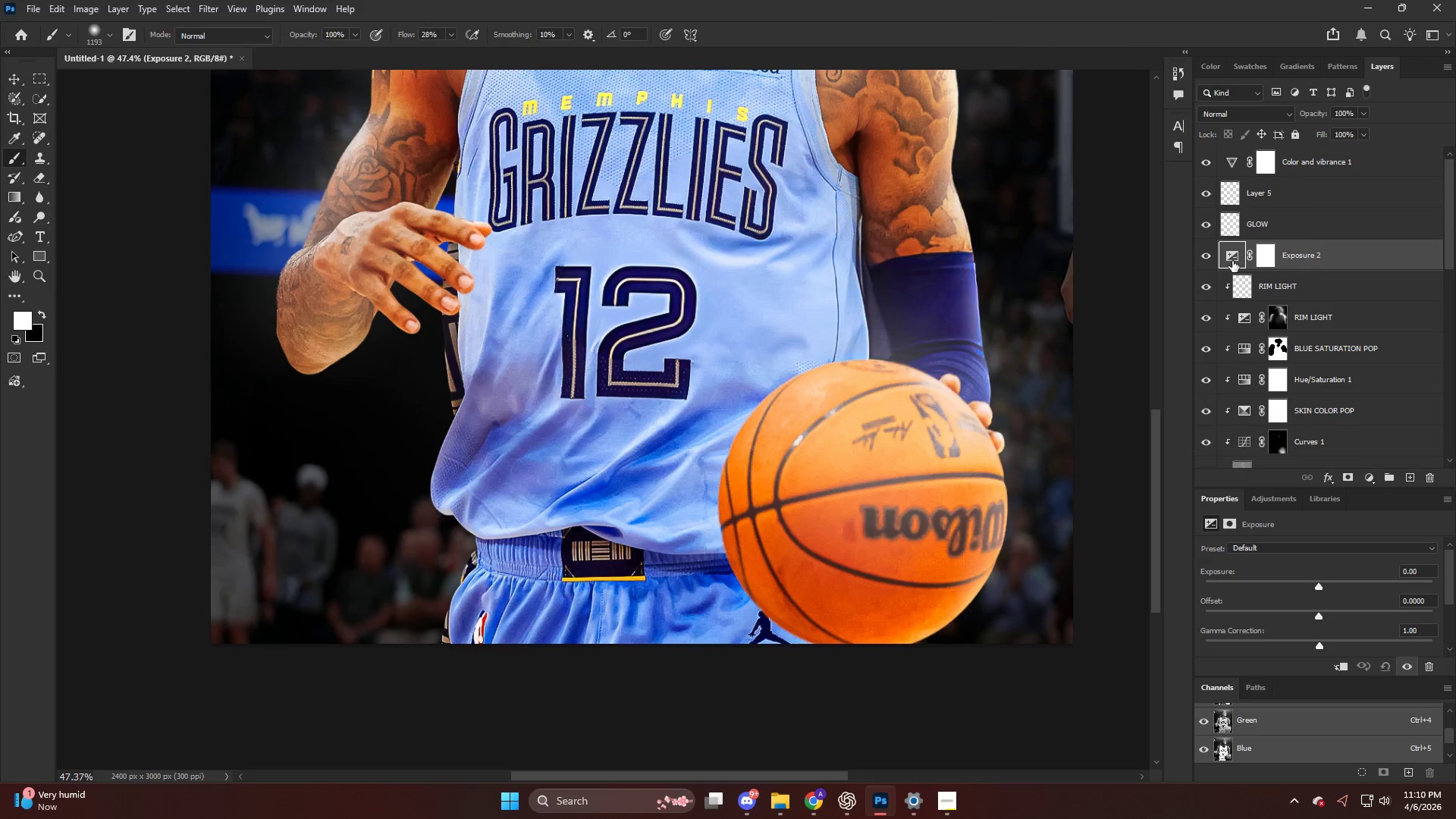 
key(Backspace)
 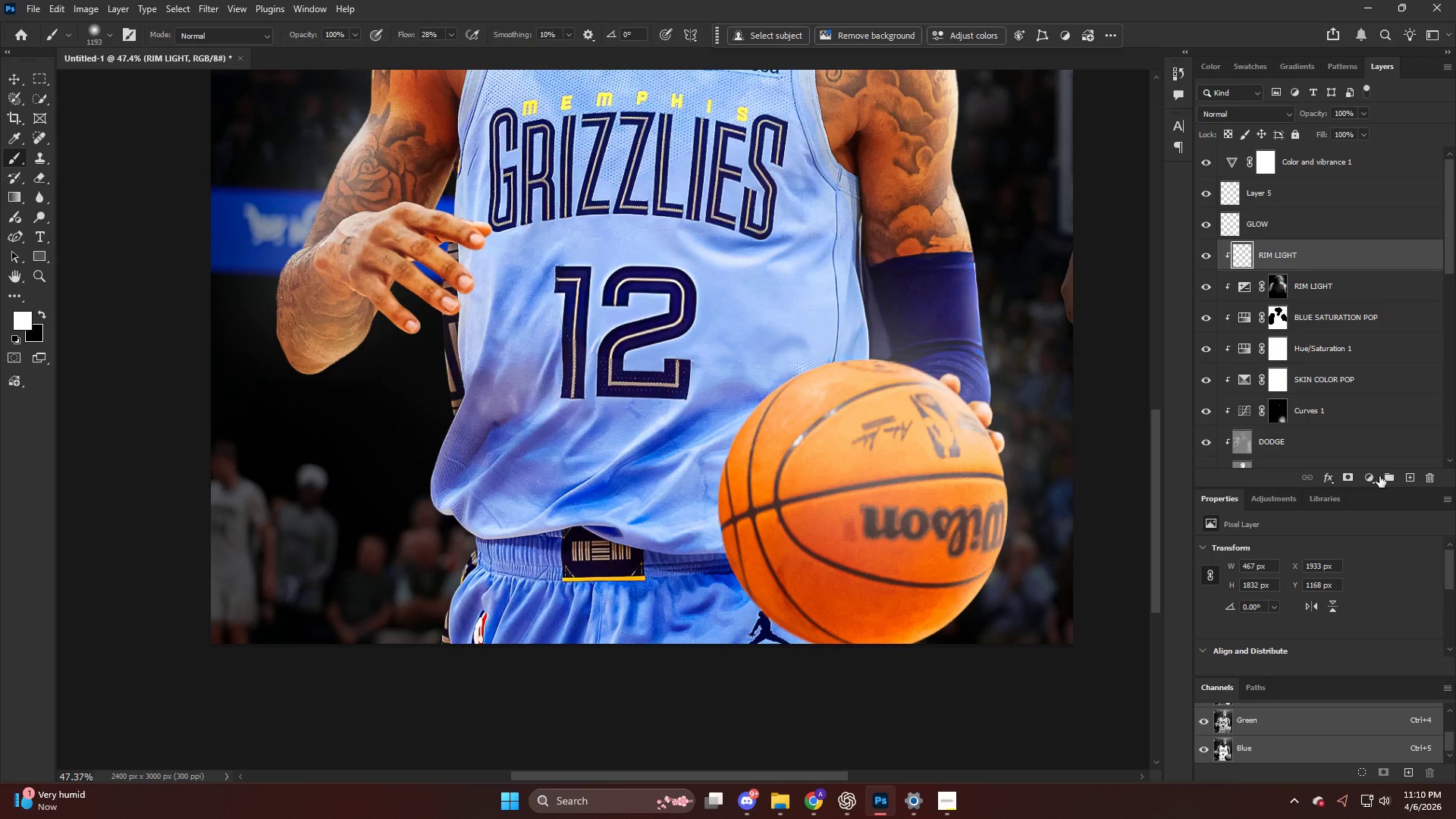 
left_click([1371, 479])
 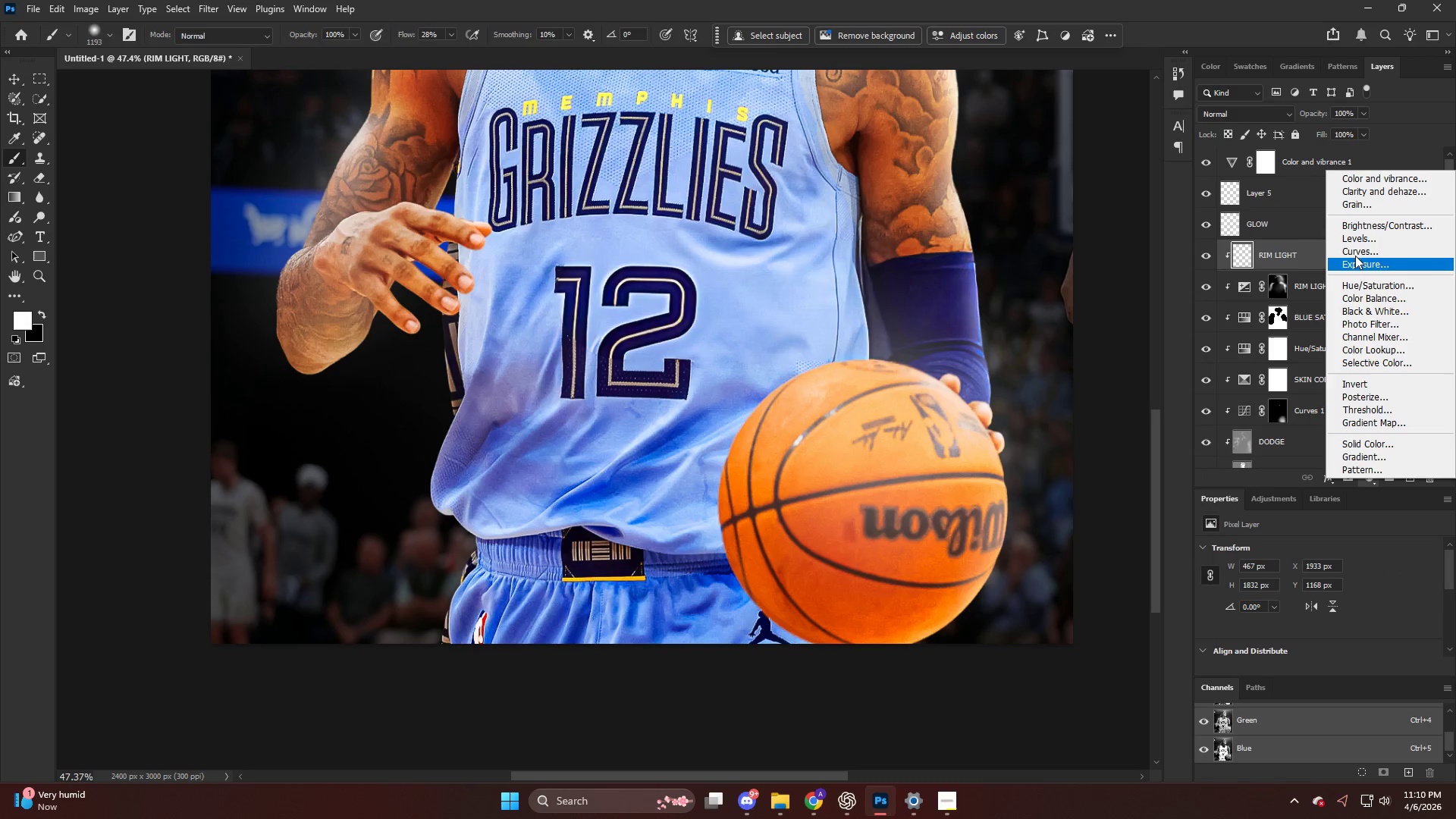 
left_click([1356, 254])
 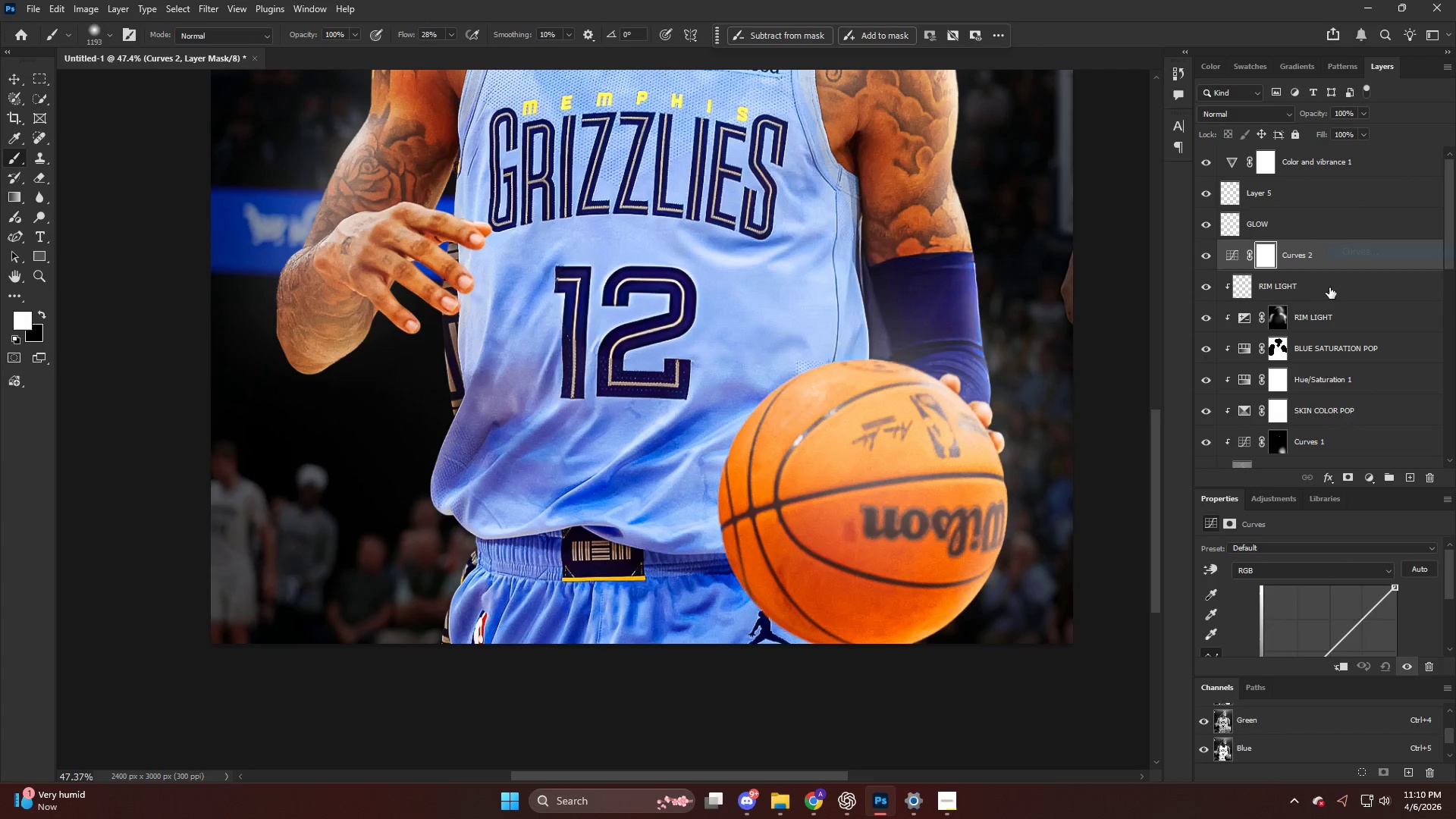 
hold_key(key=AltLeft, duration=1.11)
left_click([1320, 271])
 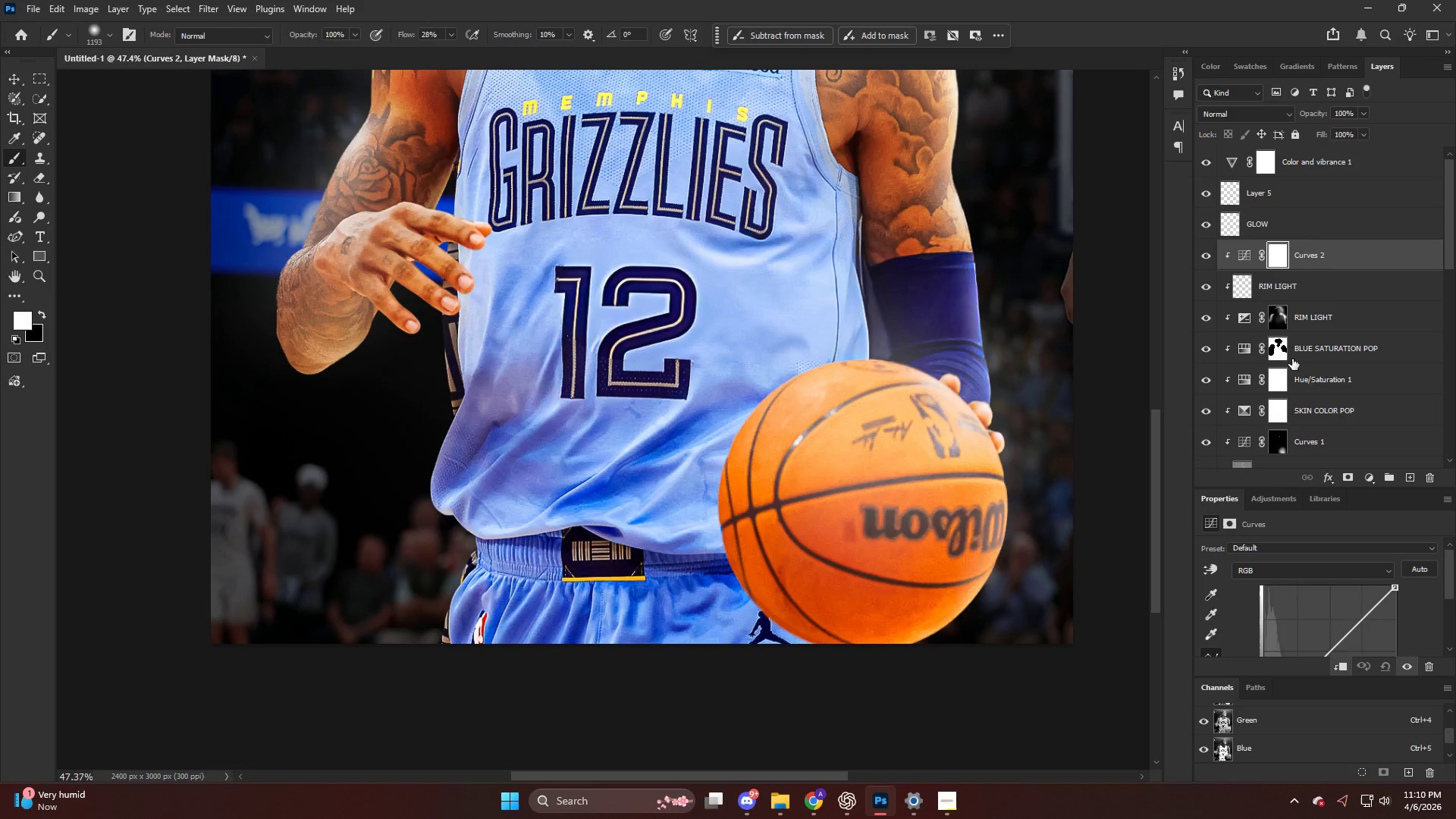 
scroll: coordinate [1341, 600], scroll_direction: down, amount: 4.0
 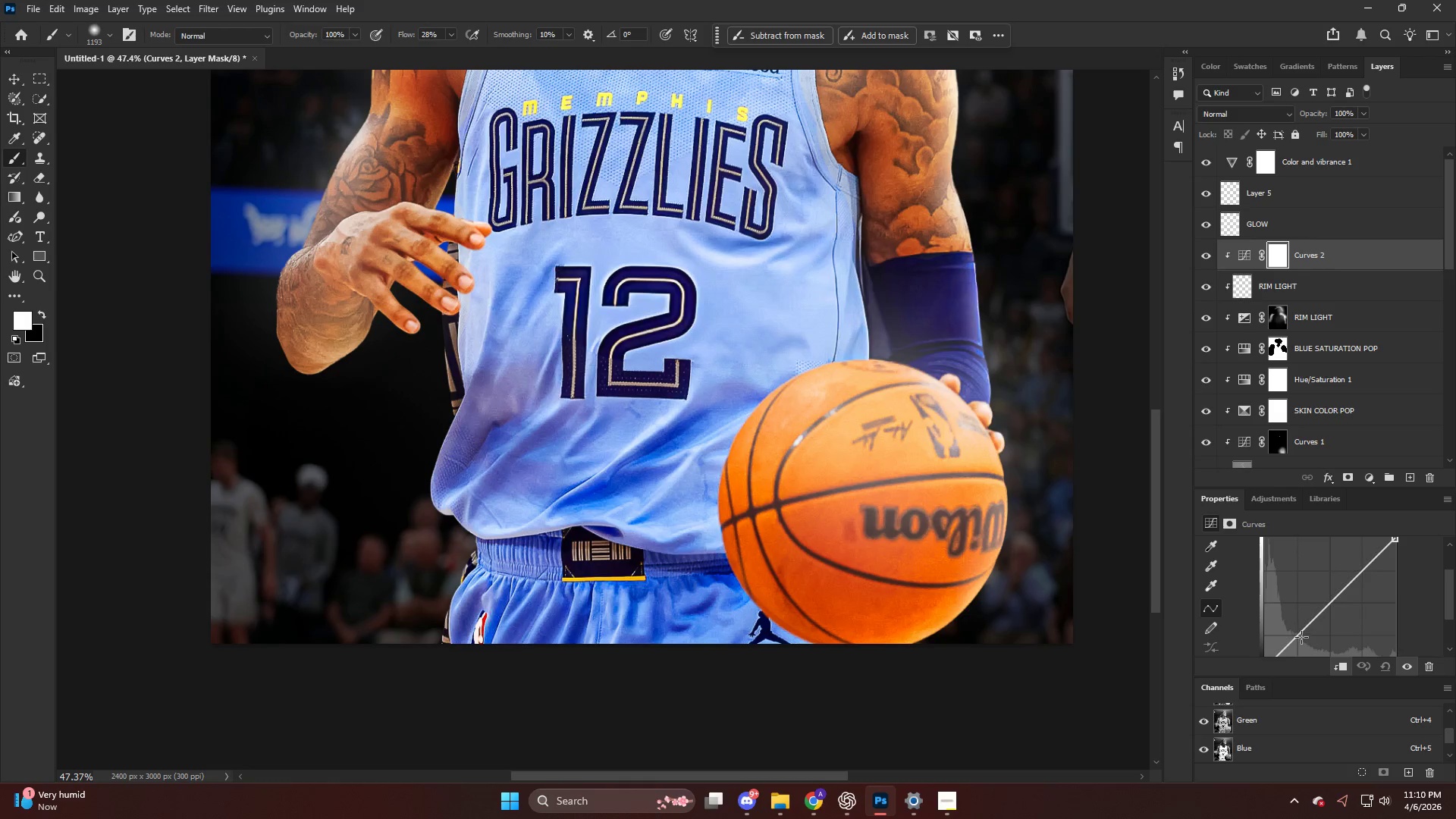 
left_click_drag(start_coordinate=[1298, 635], to_coordinate=[1291, 623])
 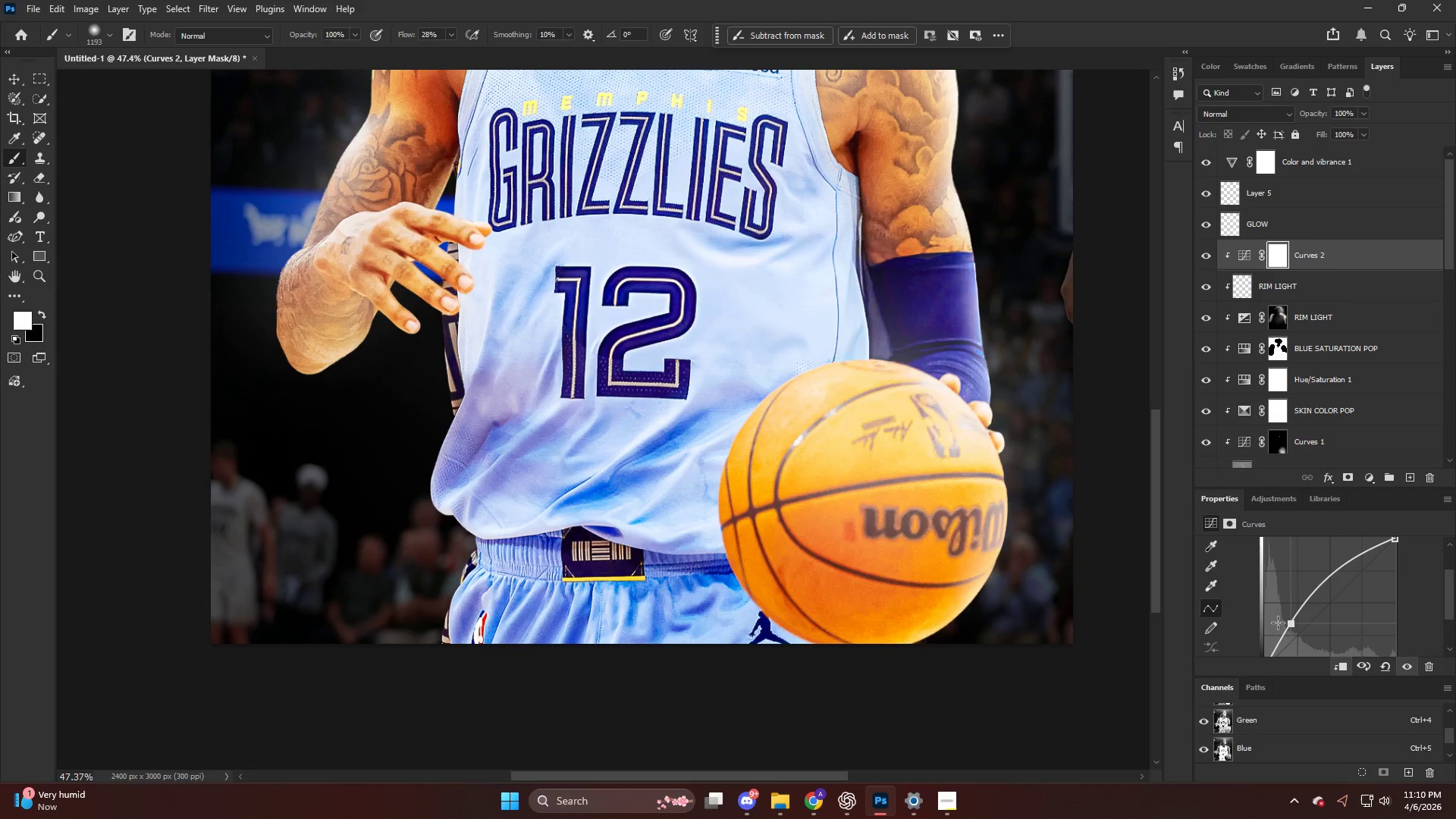 
scroll: coordinate [1268, 623], scroll_direction: down, amount: 3.0
 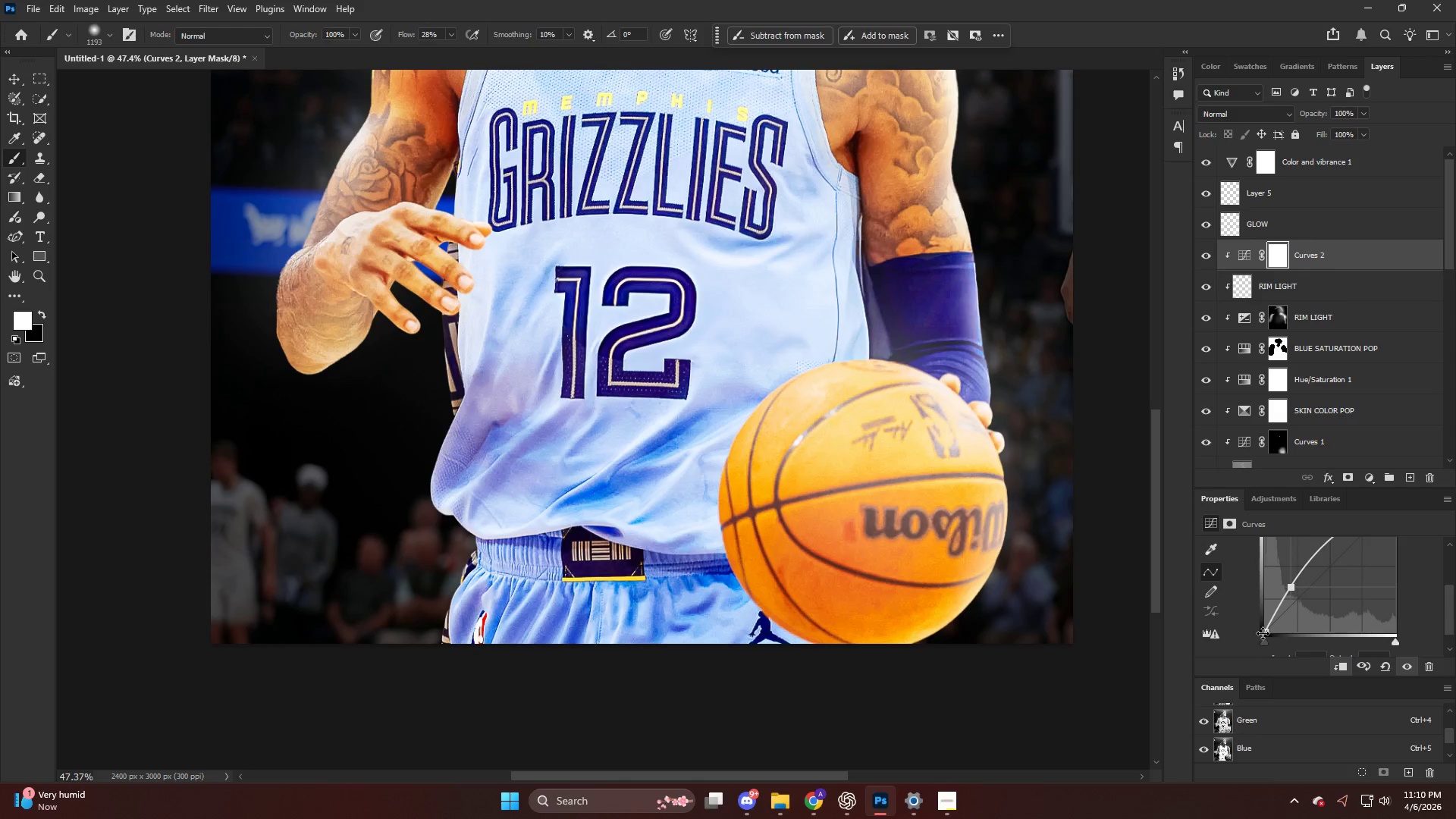 
left_click_drag(start_coordinate=[1263, 633], to_coordinate=[1262, 620])
 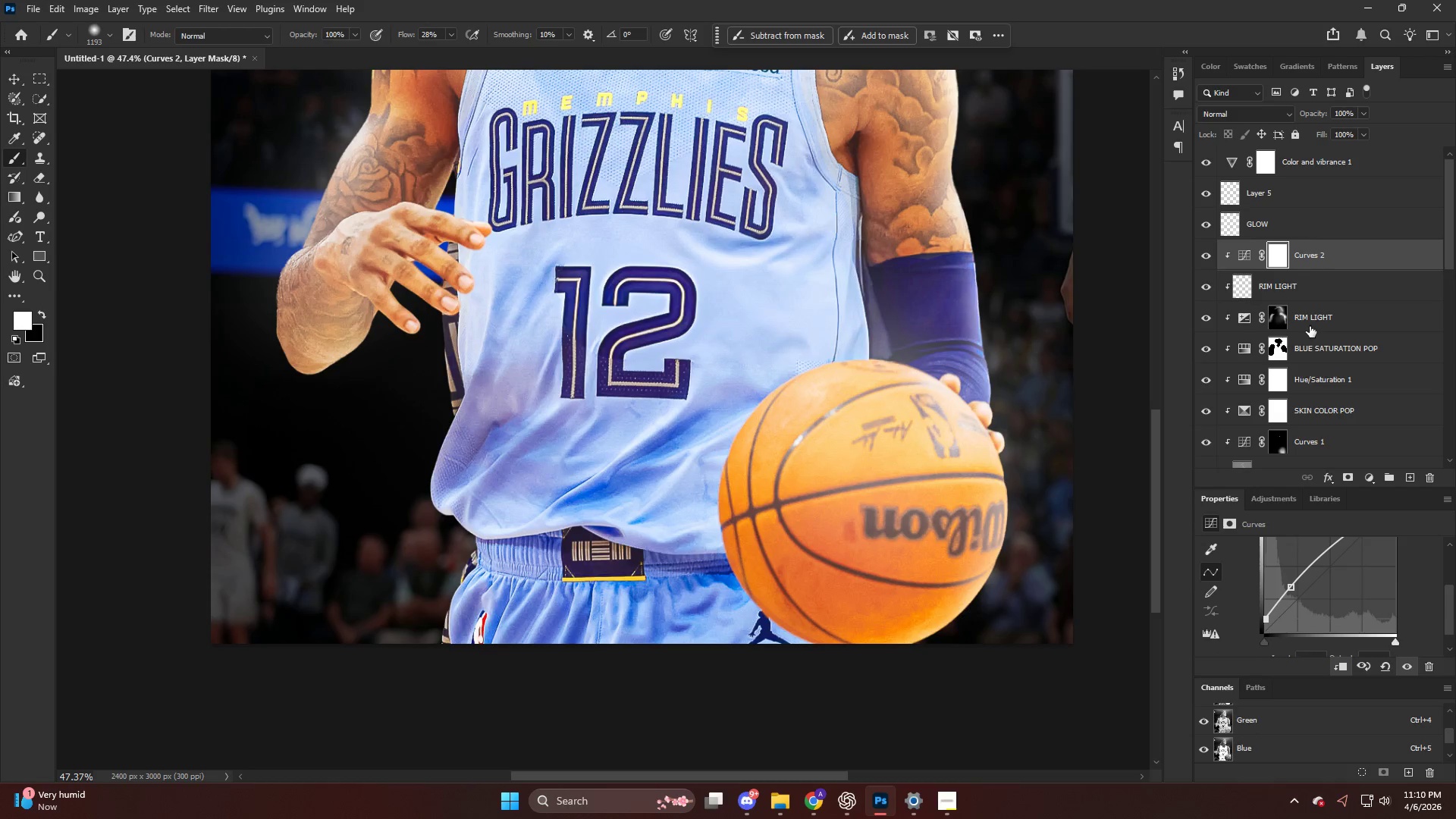 
key(Control+I)
 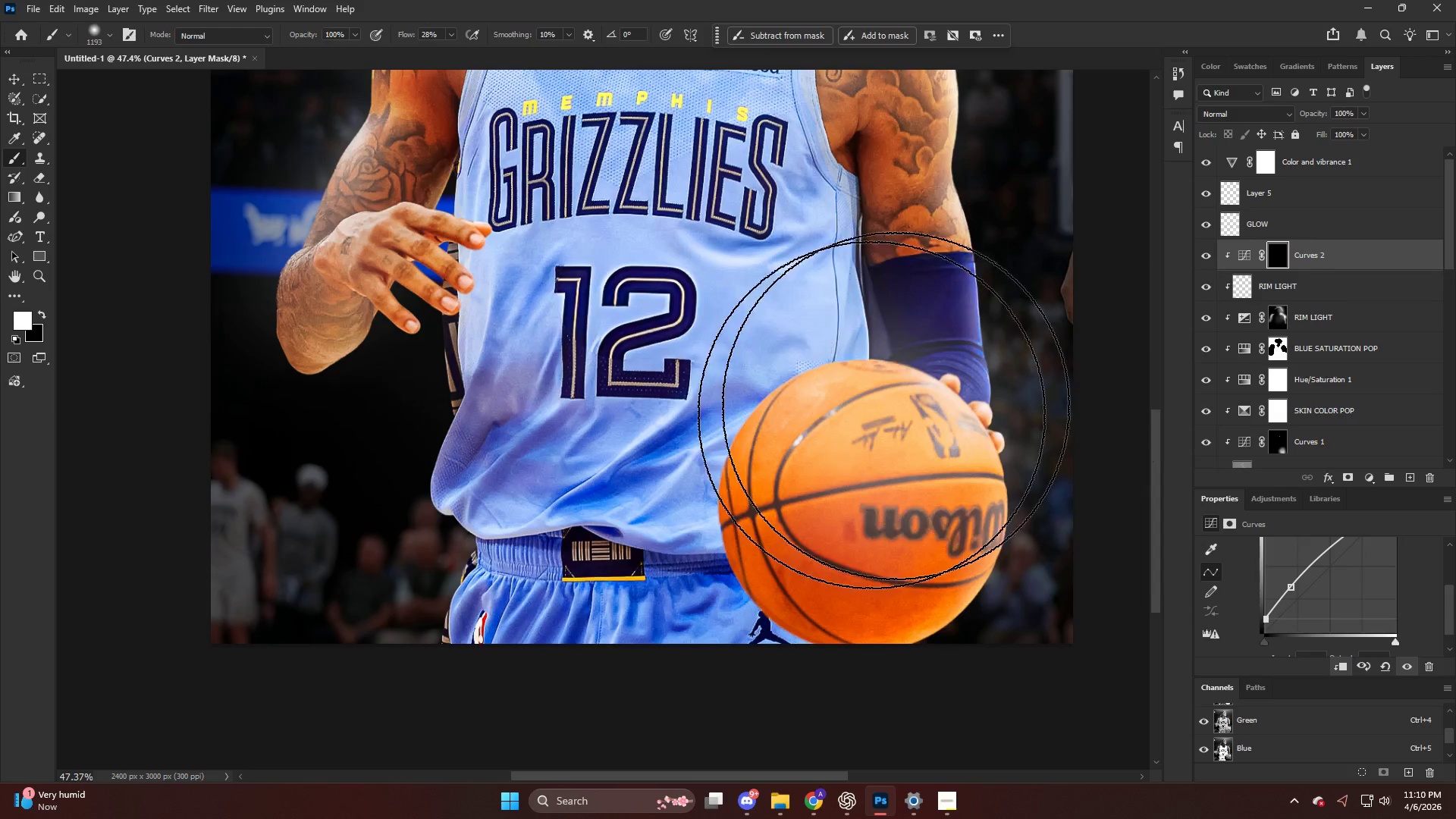 
key(Alt+AltLeft)
 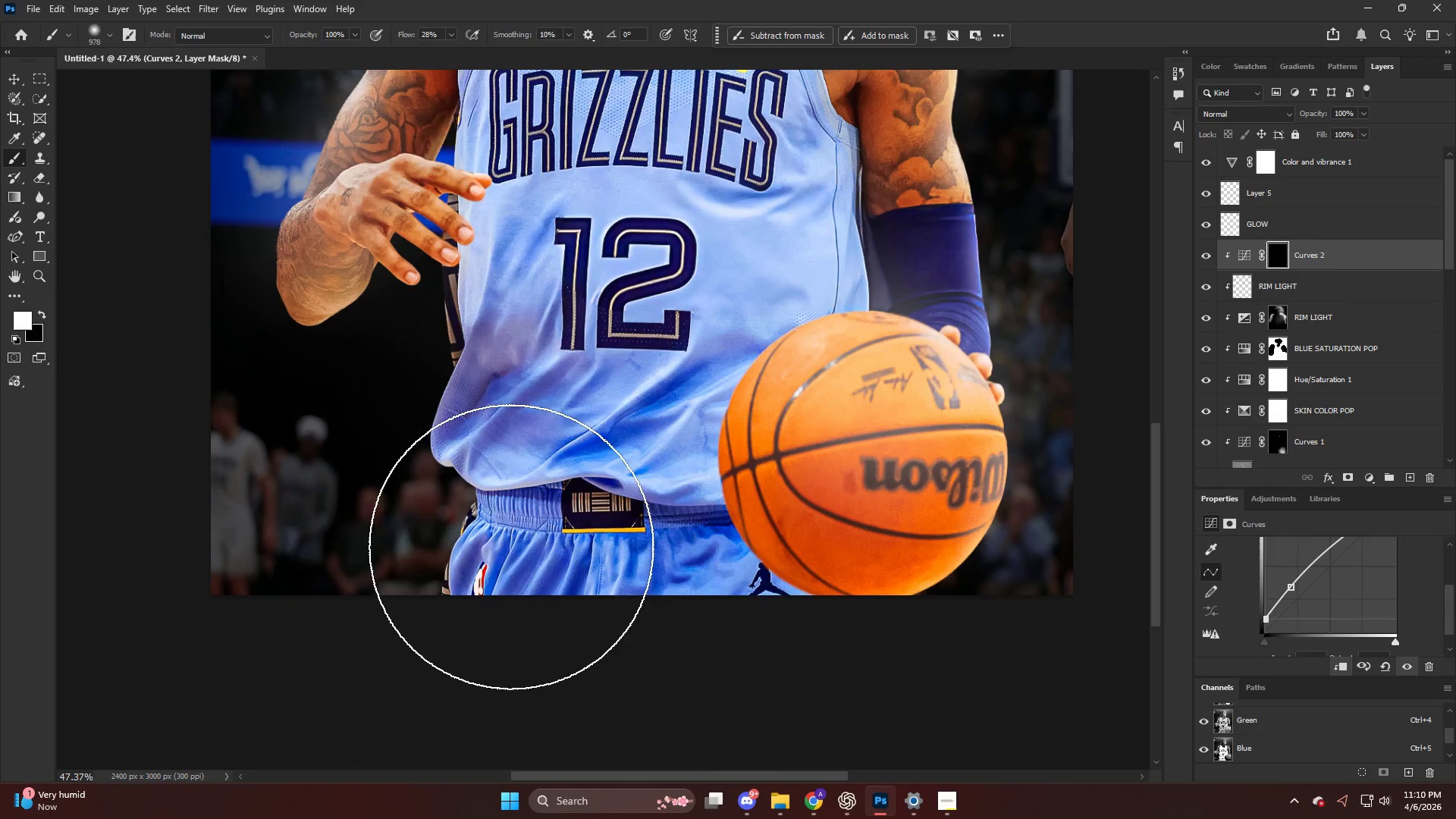 
scroll: coordinate [786, 466], scroll_direction: down, amount: 4.0
 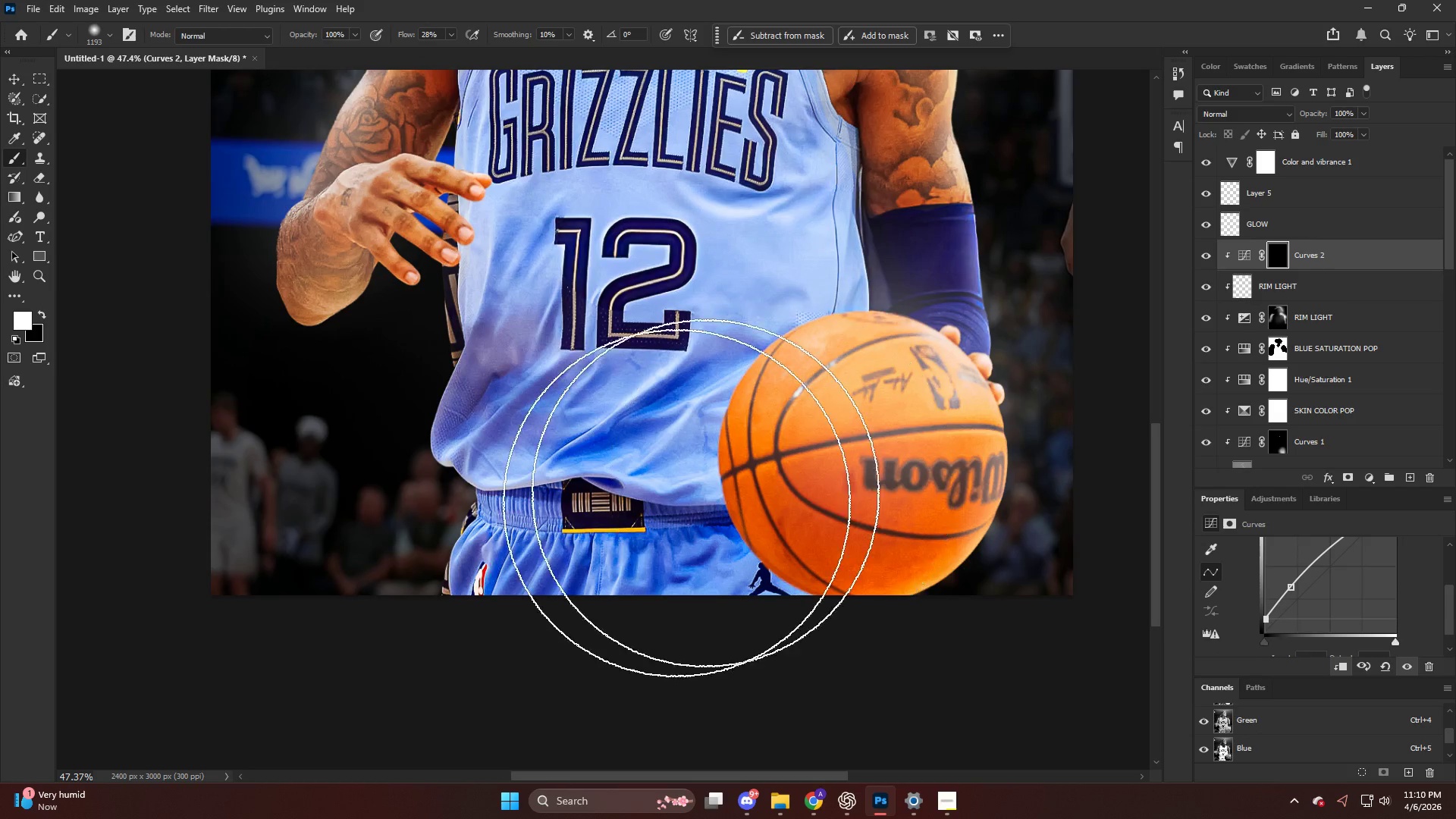 
left_click_drag(start_coordinate=[541, 521], to_coordinate=[578, 505])
 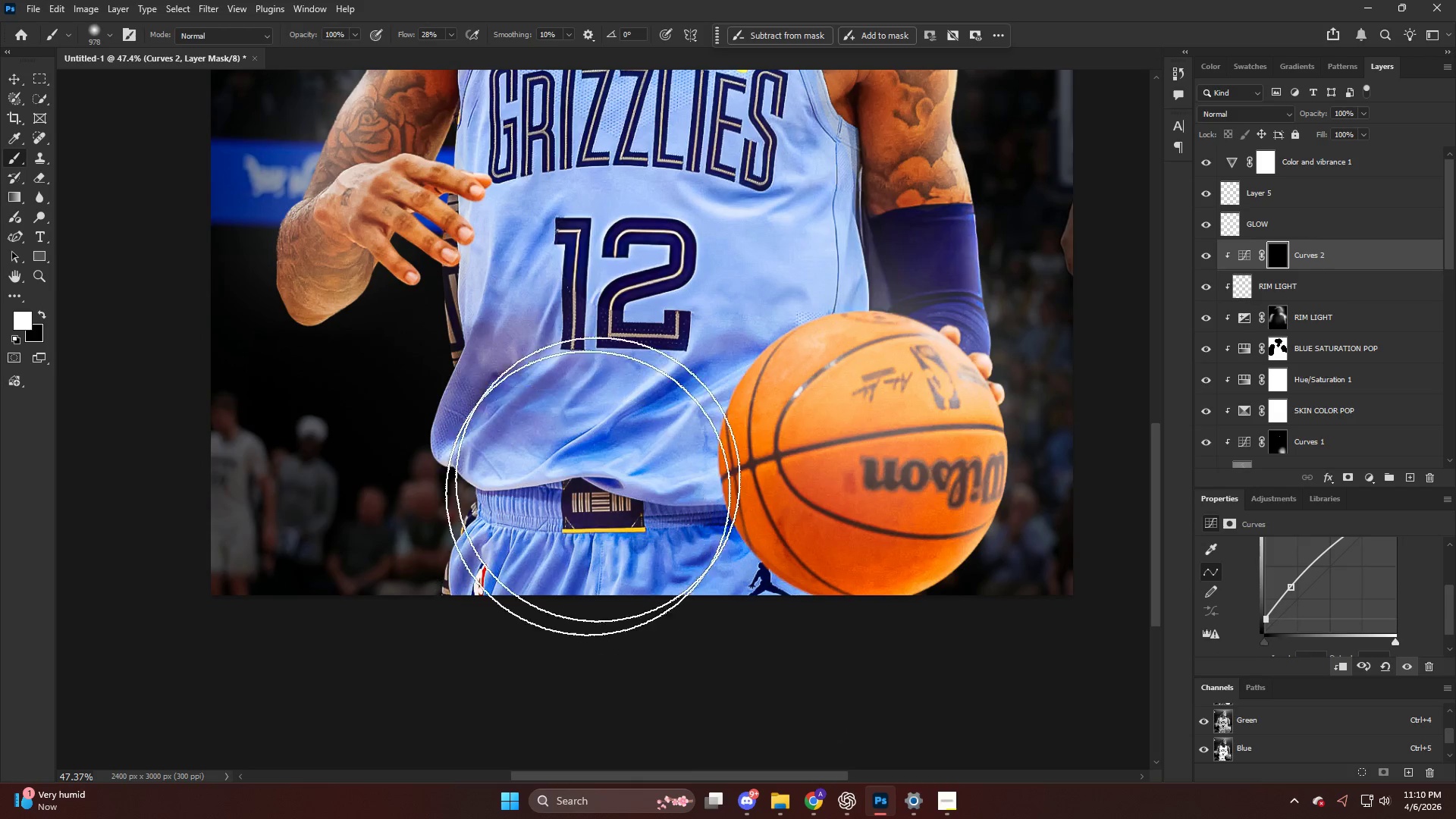 
left_click_drag(start_coordinate=[611, 456], to_coordinate=[551, 447])
 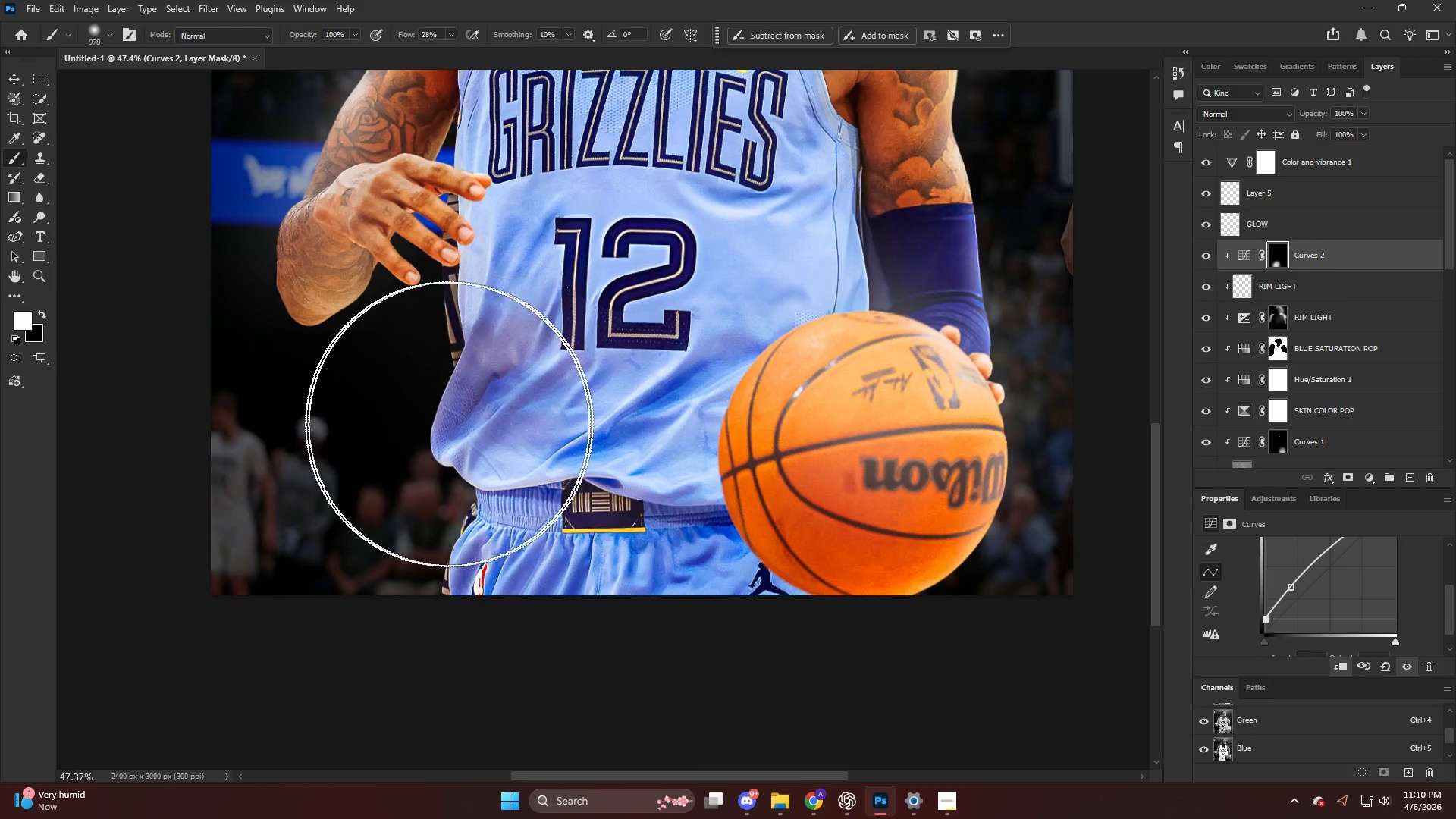 
left_click_drag(start_coordinate=[445, 424], to_coordinate=[490, 427])
 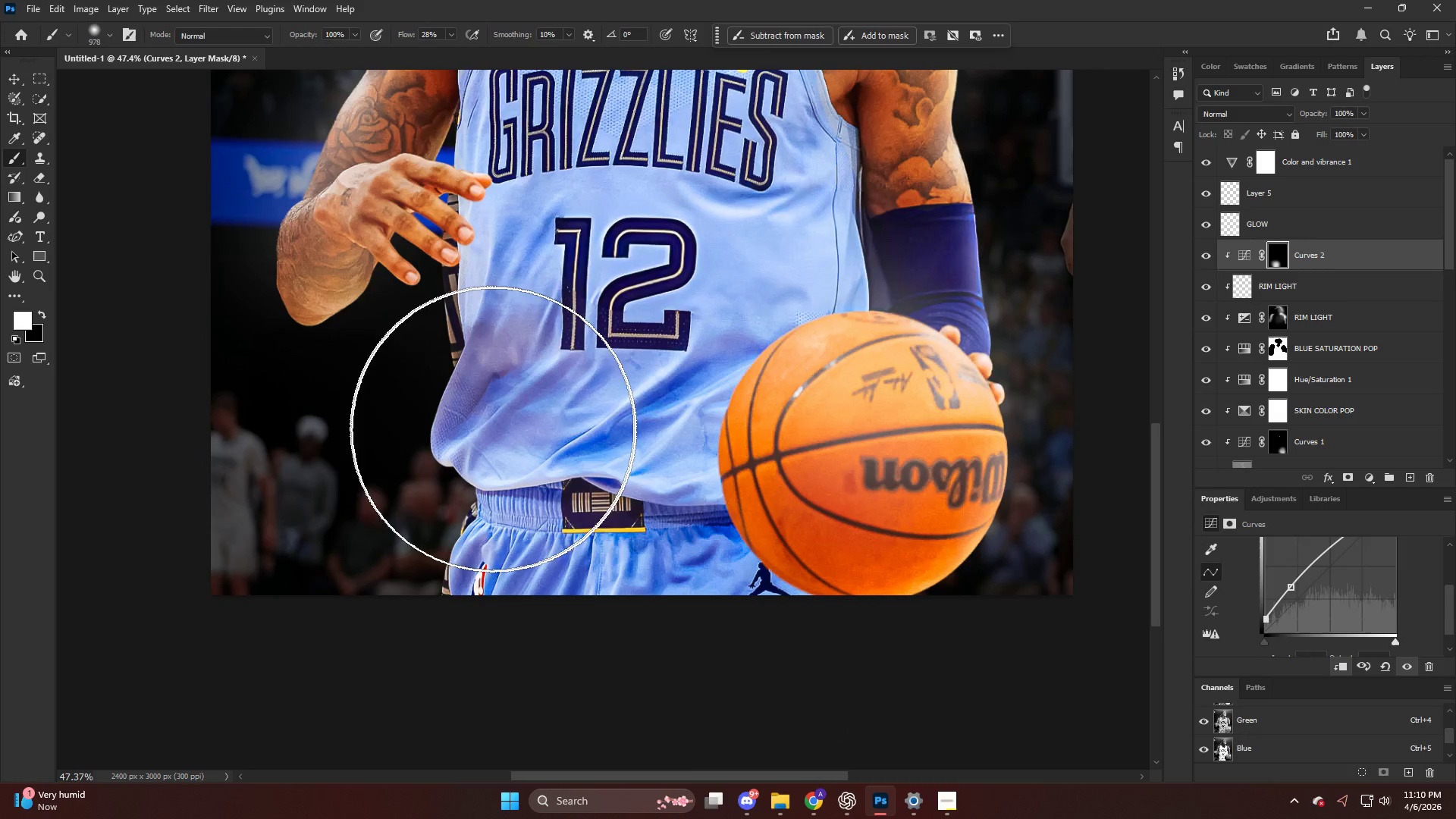 
hold_key(key=AltLeft, duration=0.36)
 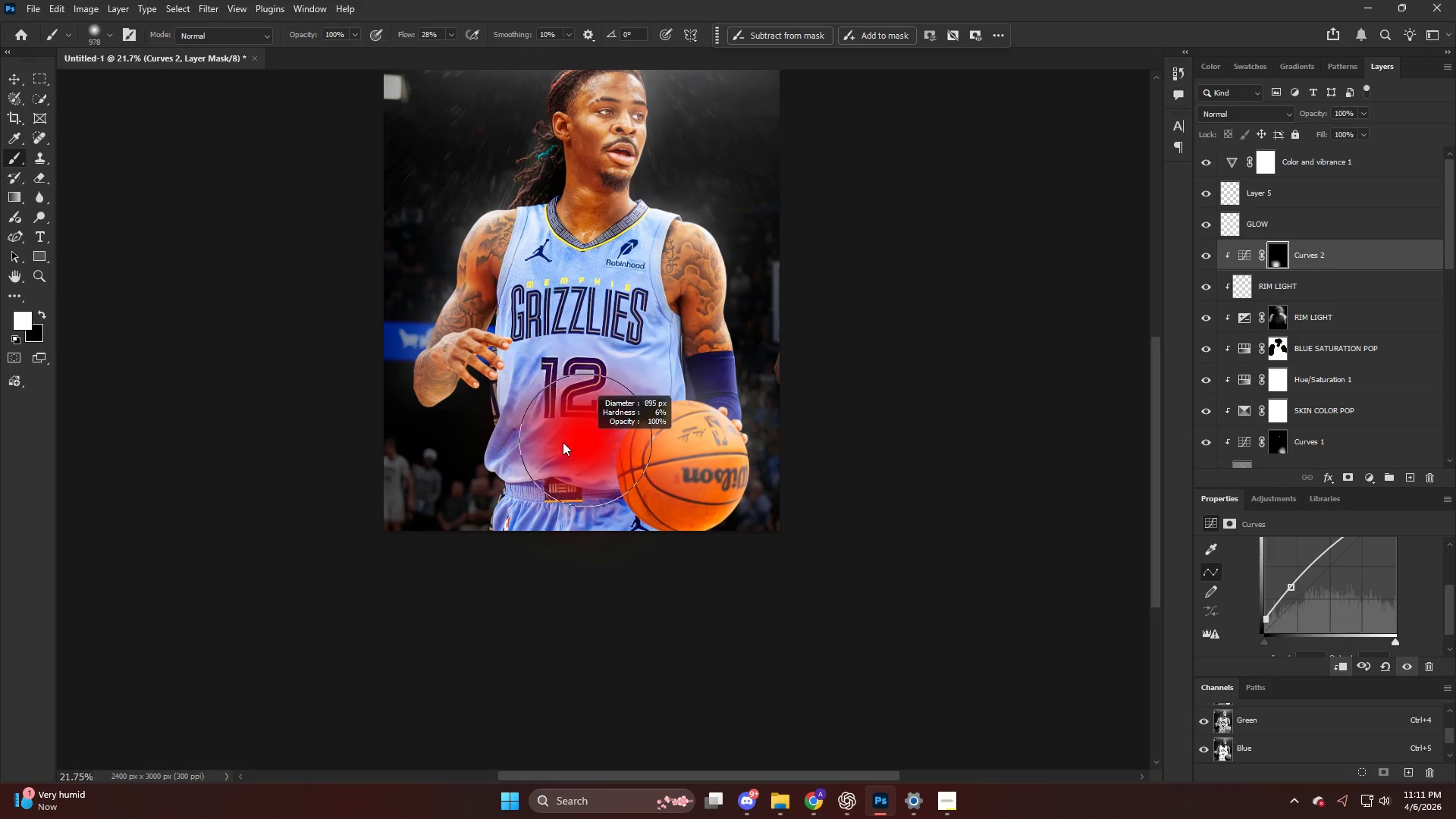 
hold_key(key=AltLeft, duration=1.25)
 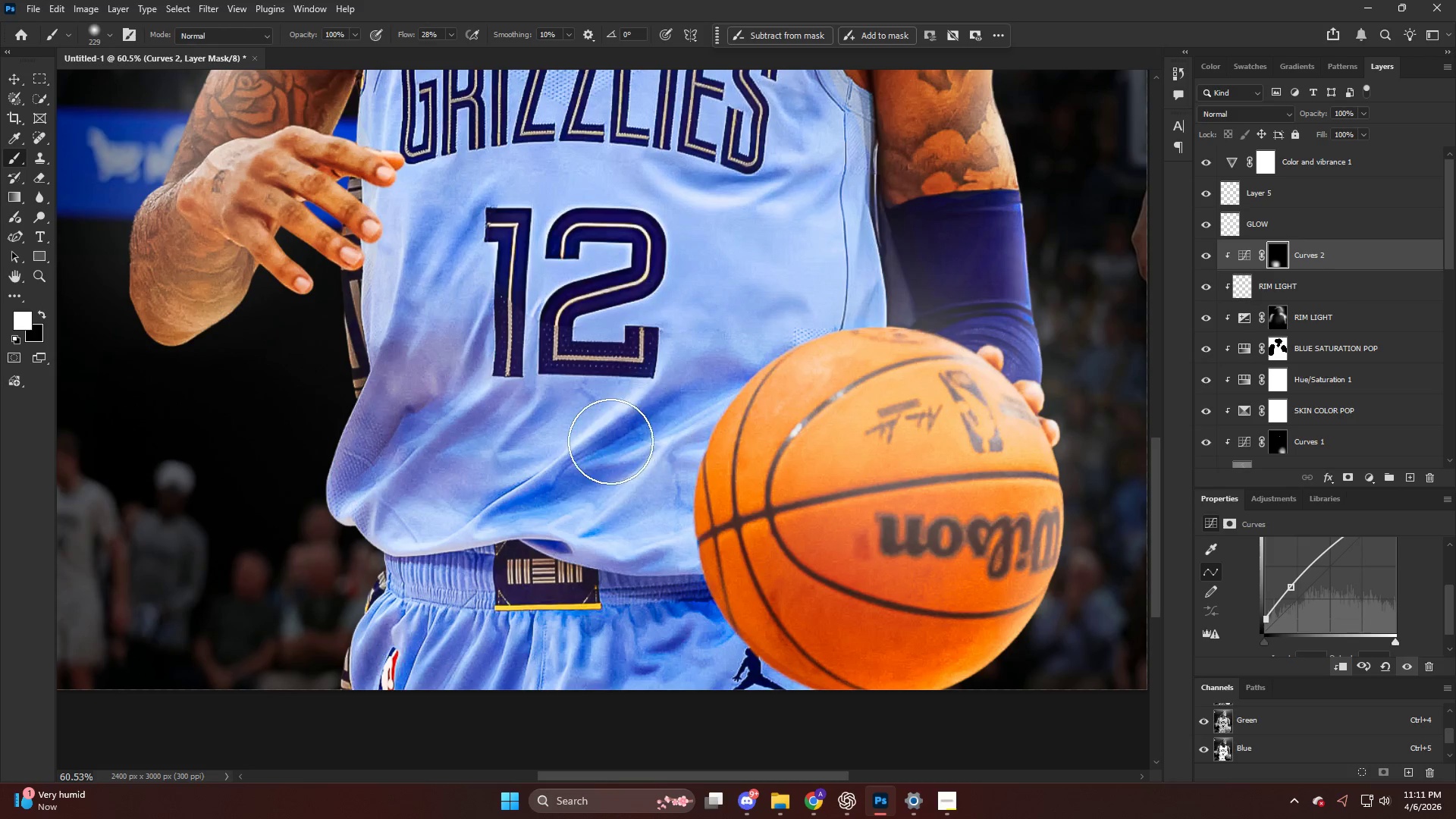 
scroll: coordinate [566, 437], scroll_direction: down, amount: 7.0
 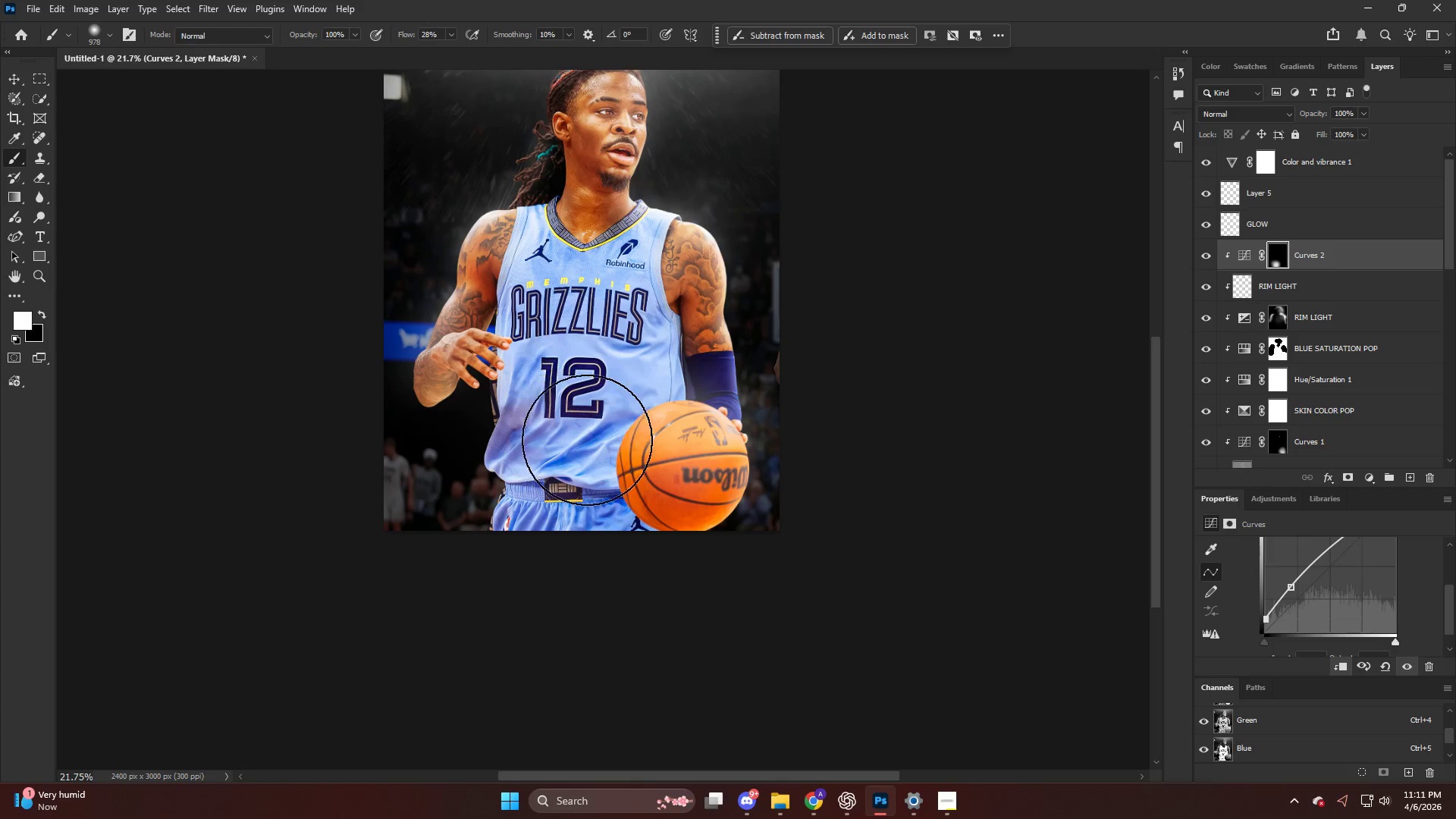 
scroll: coordinate [592, 441], scroll_direction: up, amount: 11.0
 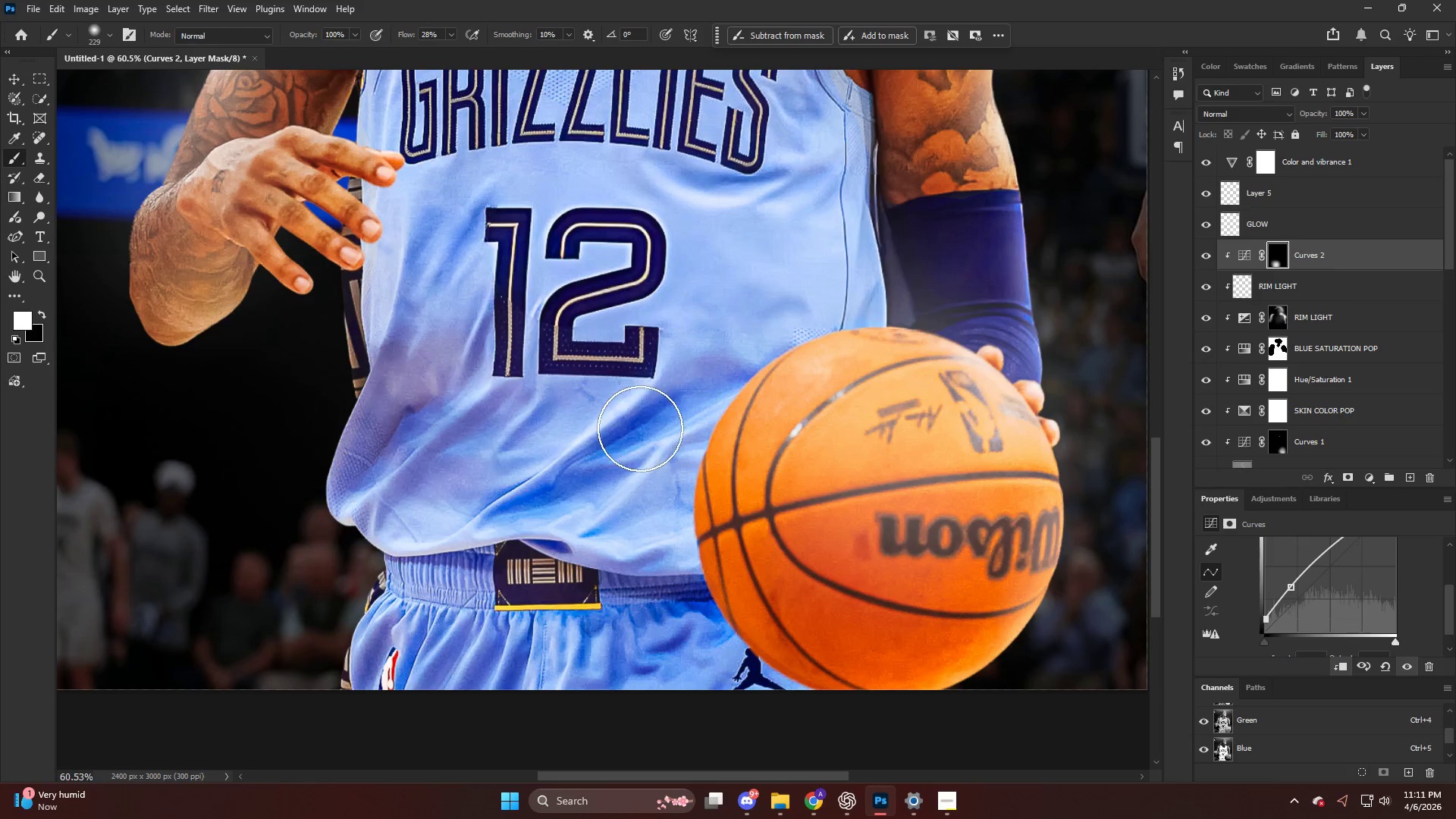 
left_click_drag(start_coordinate=[649, 425], to_coordinate=[610, 441])
 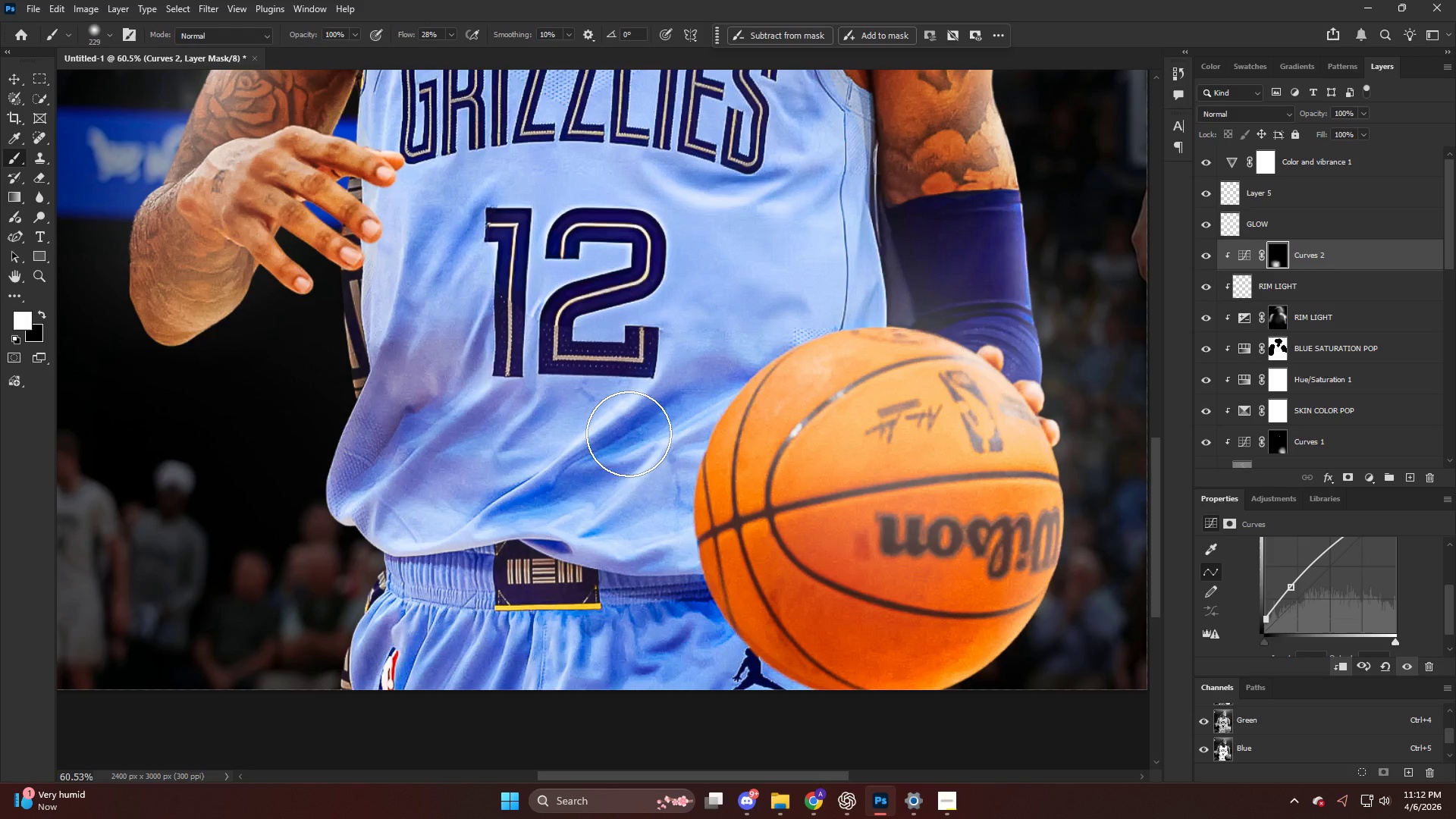 
wait(63.56)
 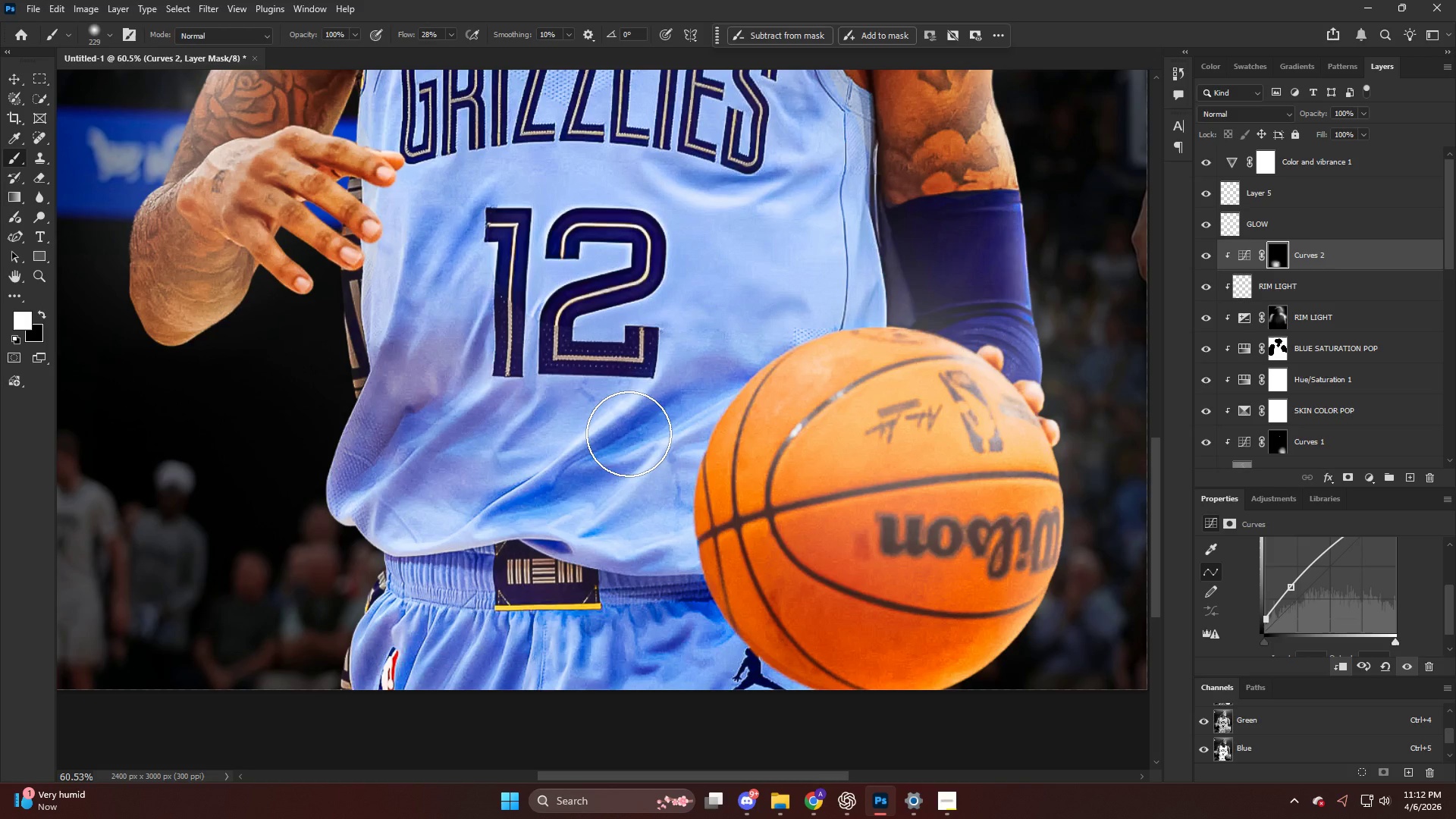 
hold_key(key=AltLeft, duration=0.48)
 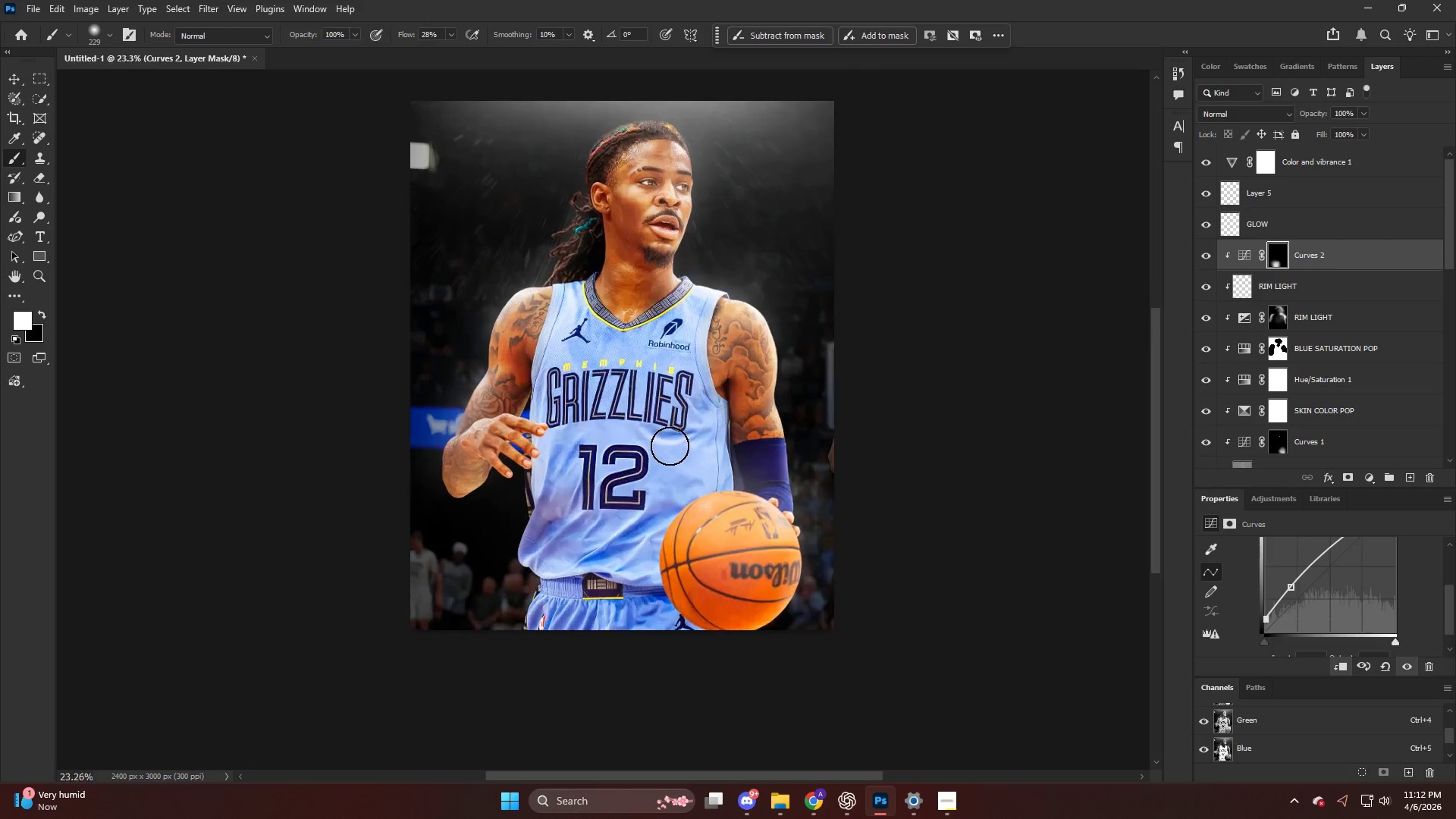 
key(Alt+AltLeft)
 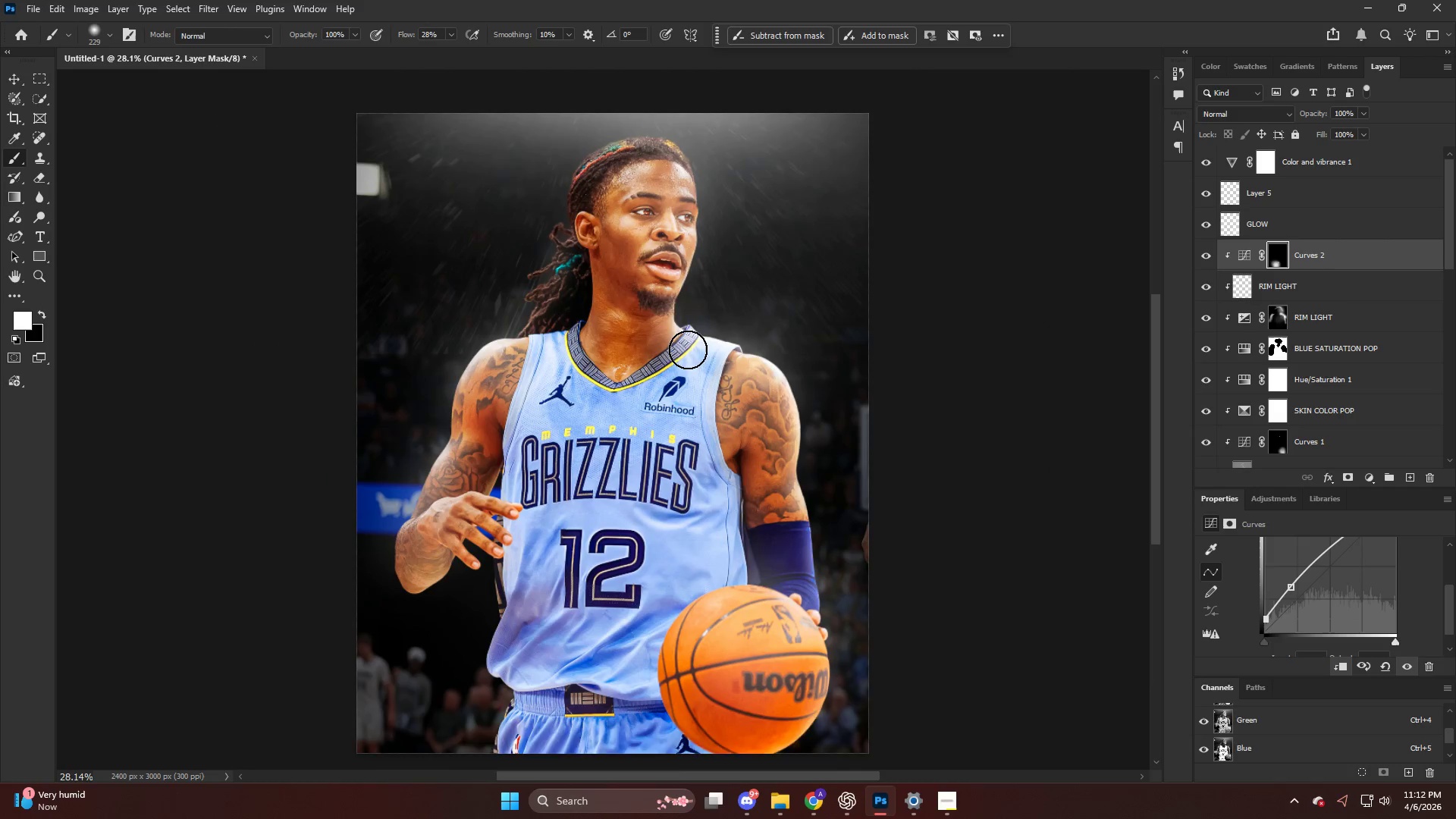 
key(Alt+AltLeft)
 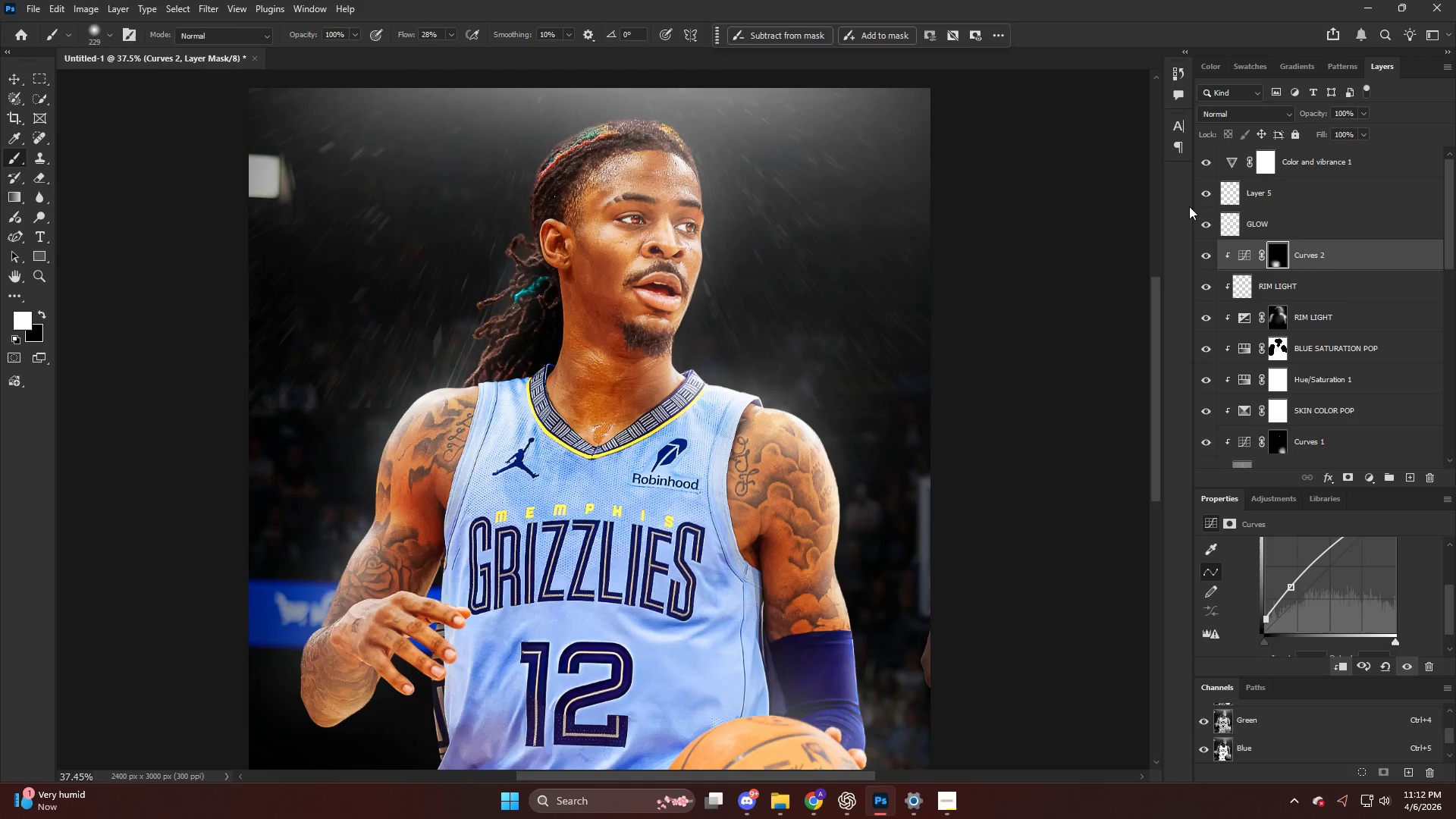 
scroll: coordinate [683, 334], scroll_direction: up, amount: 10.0
 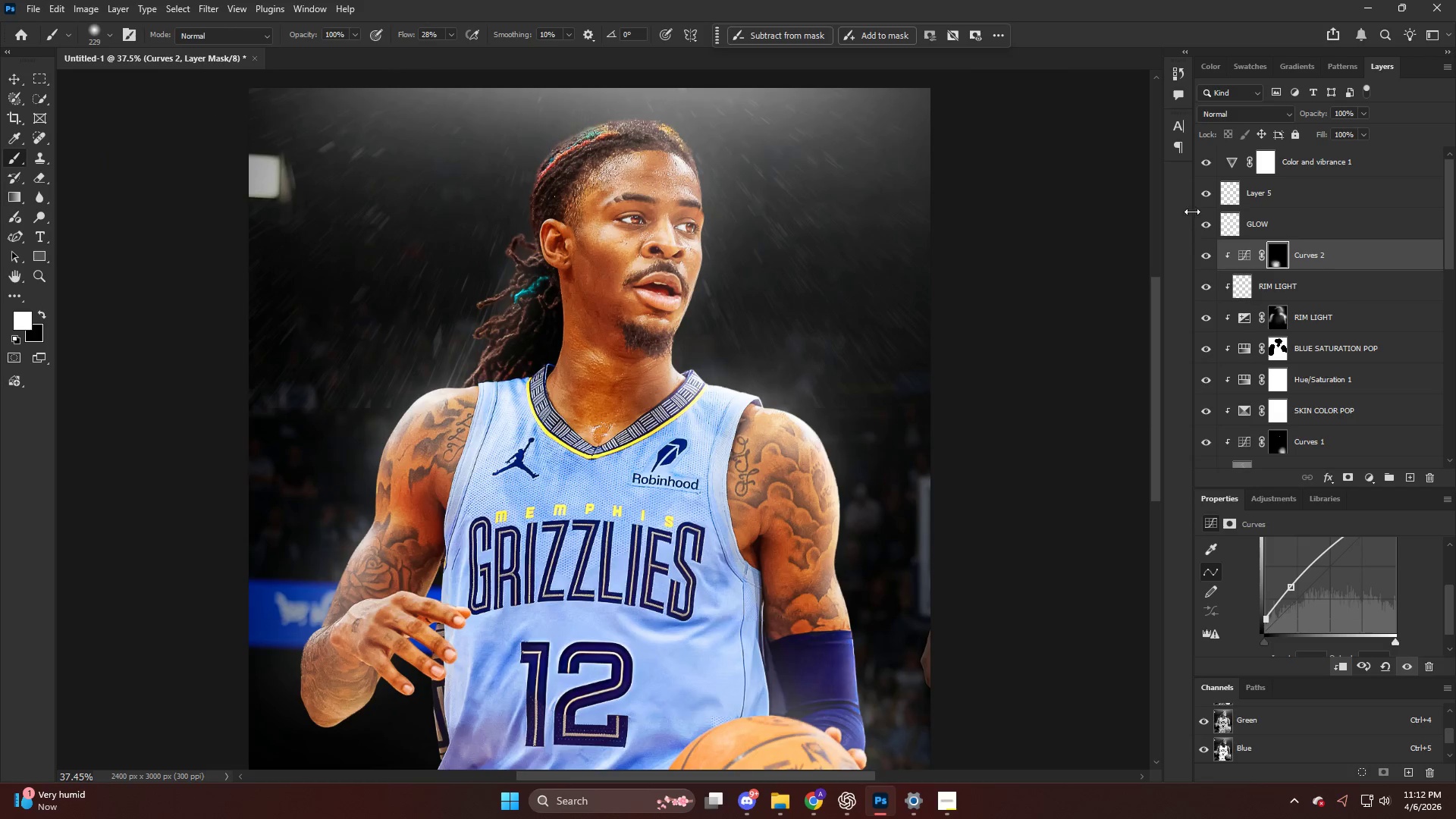 
left_click([1198, 193])
 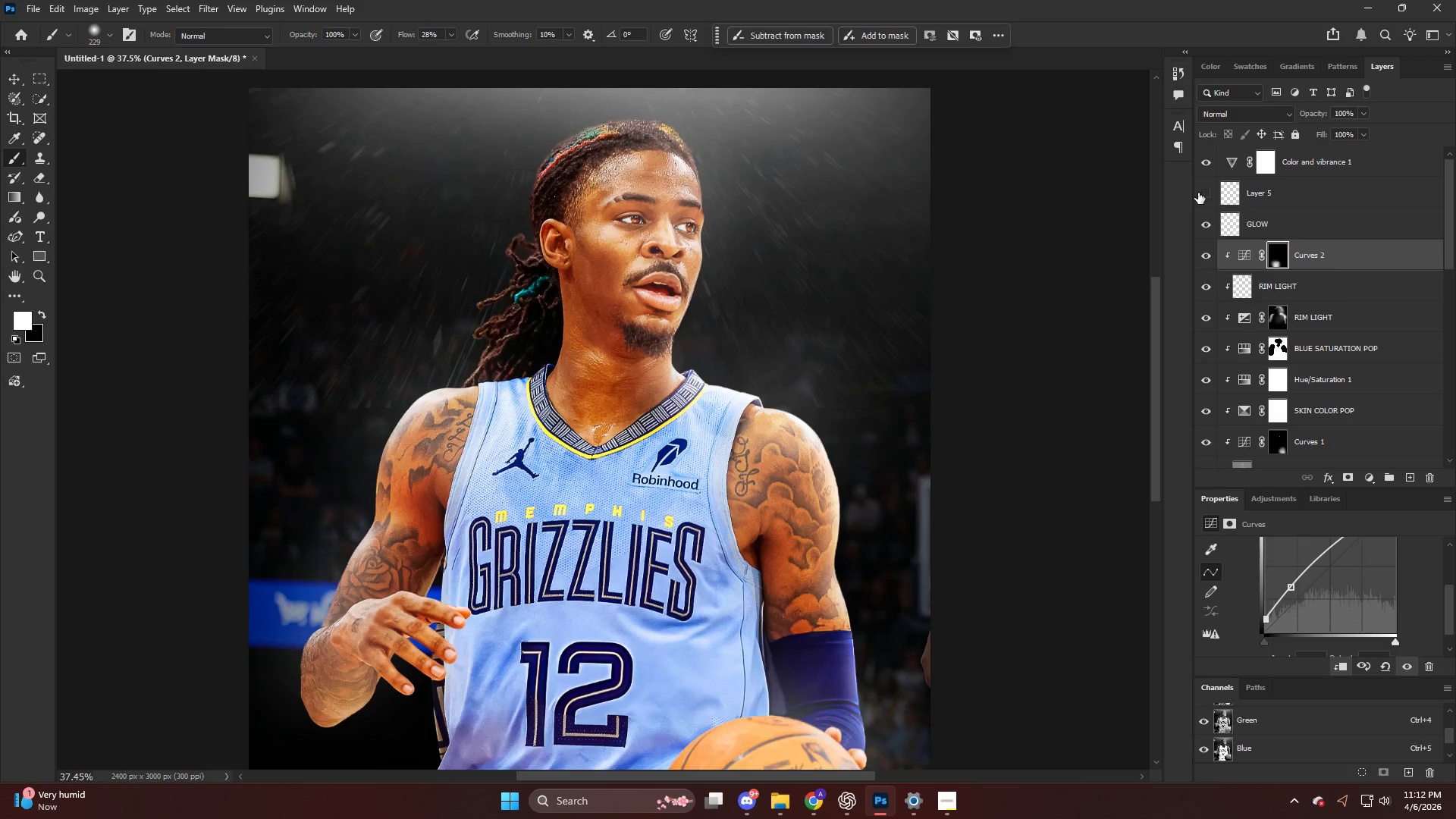 
scroll: coordinate [1203, 227], scroll_direction: up, amount: 7.0
 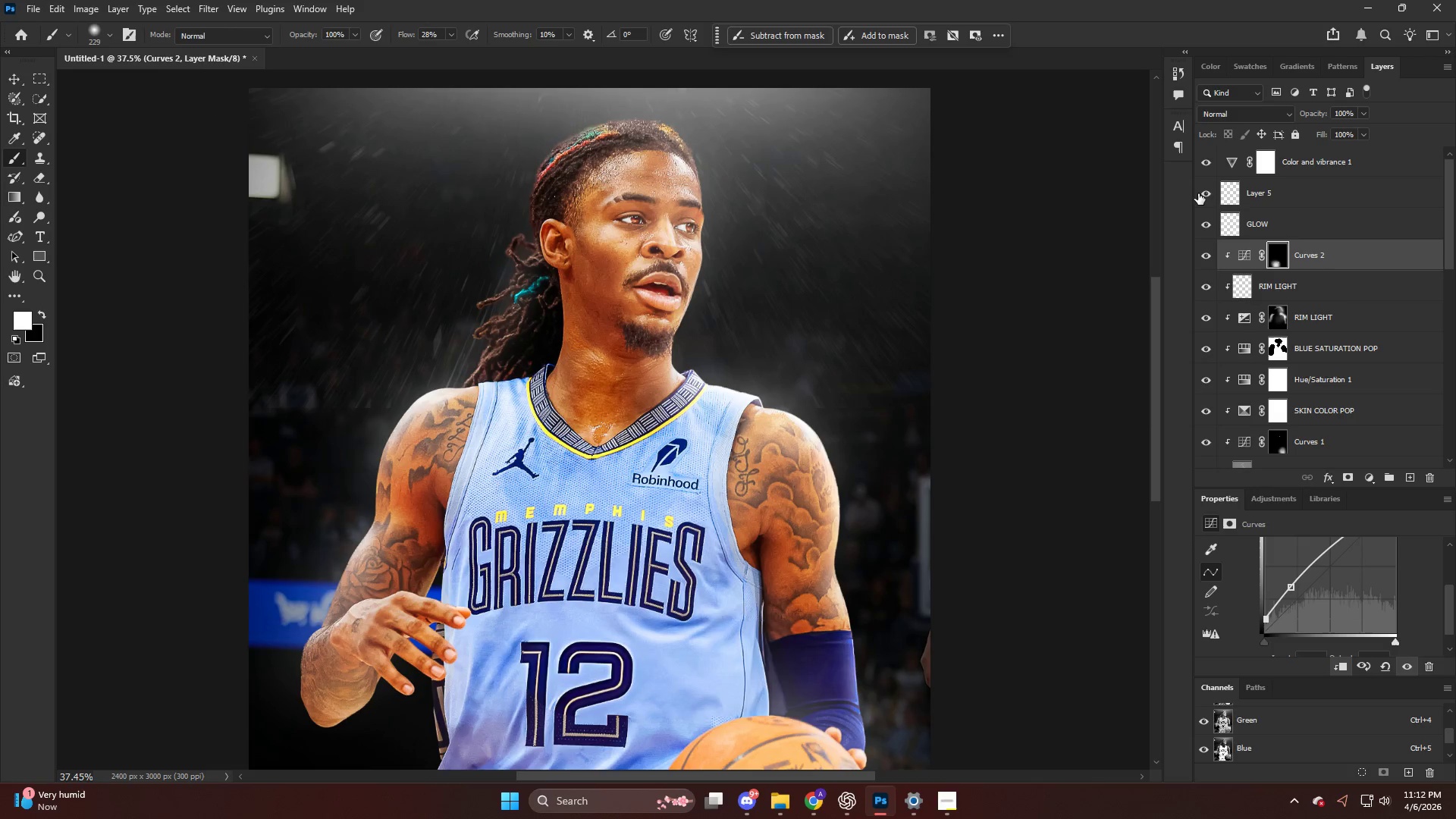 
double_click([1198, 193])
 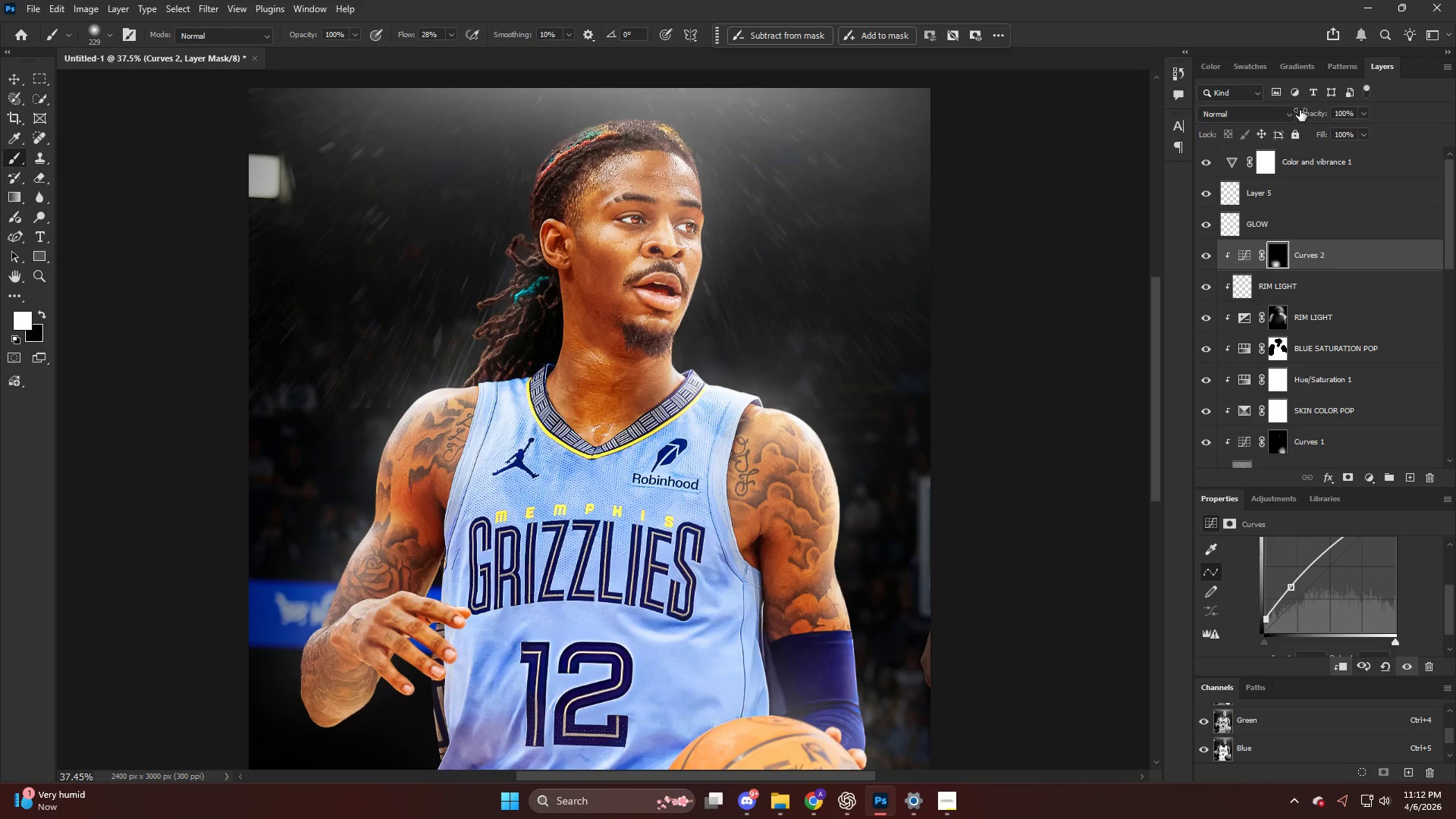 
left_click_drag(start_coordinate=[1310, 118], to_coordinate=[1295, 111])
 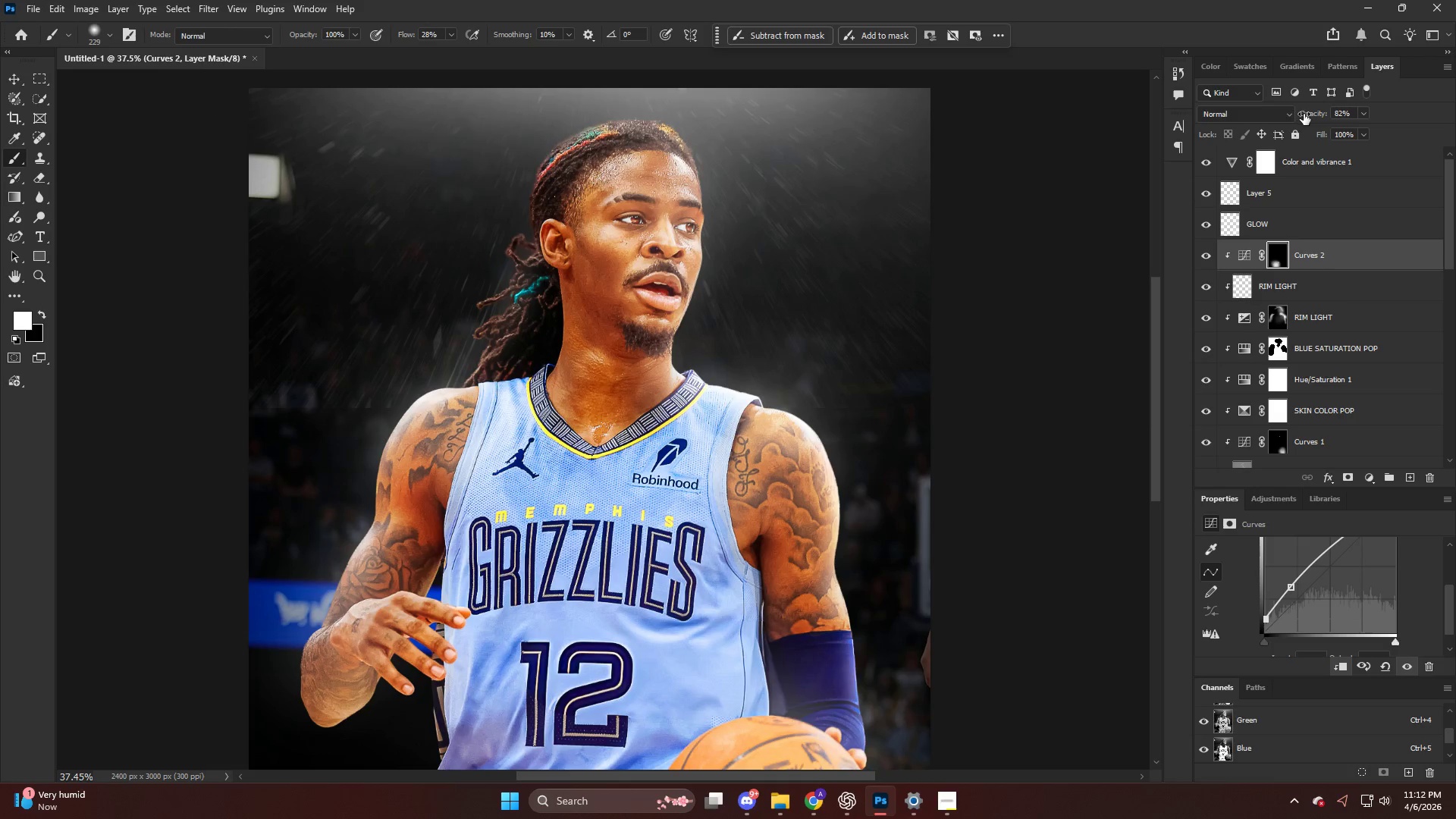 
left_click_drag(start_coordinate=[1306, 114], to_coordinate=[1370, 119])
 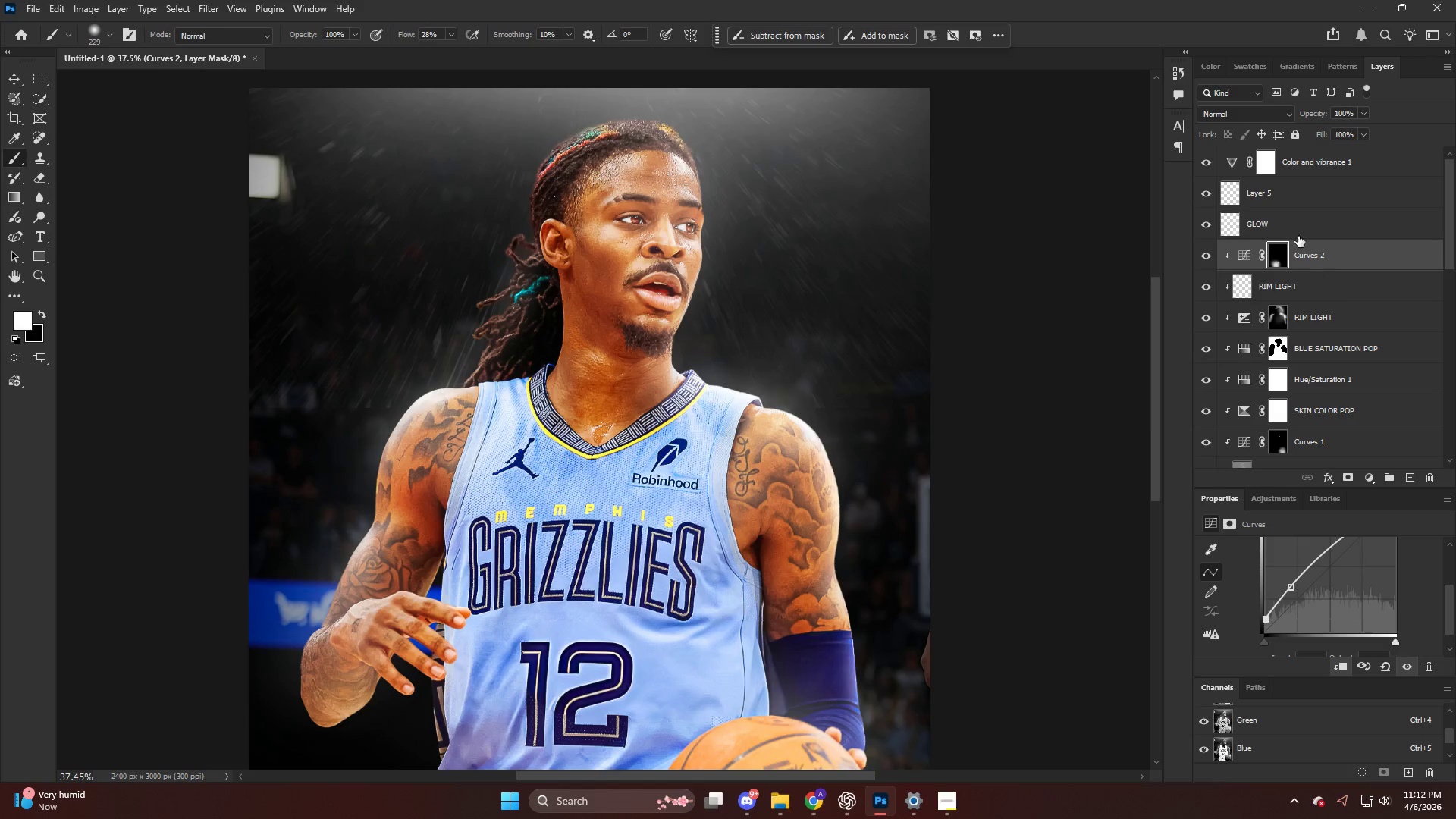 
left_click([1297, 226])
 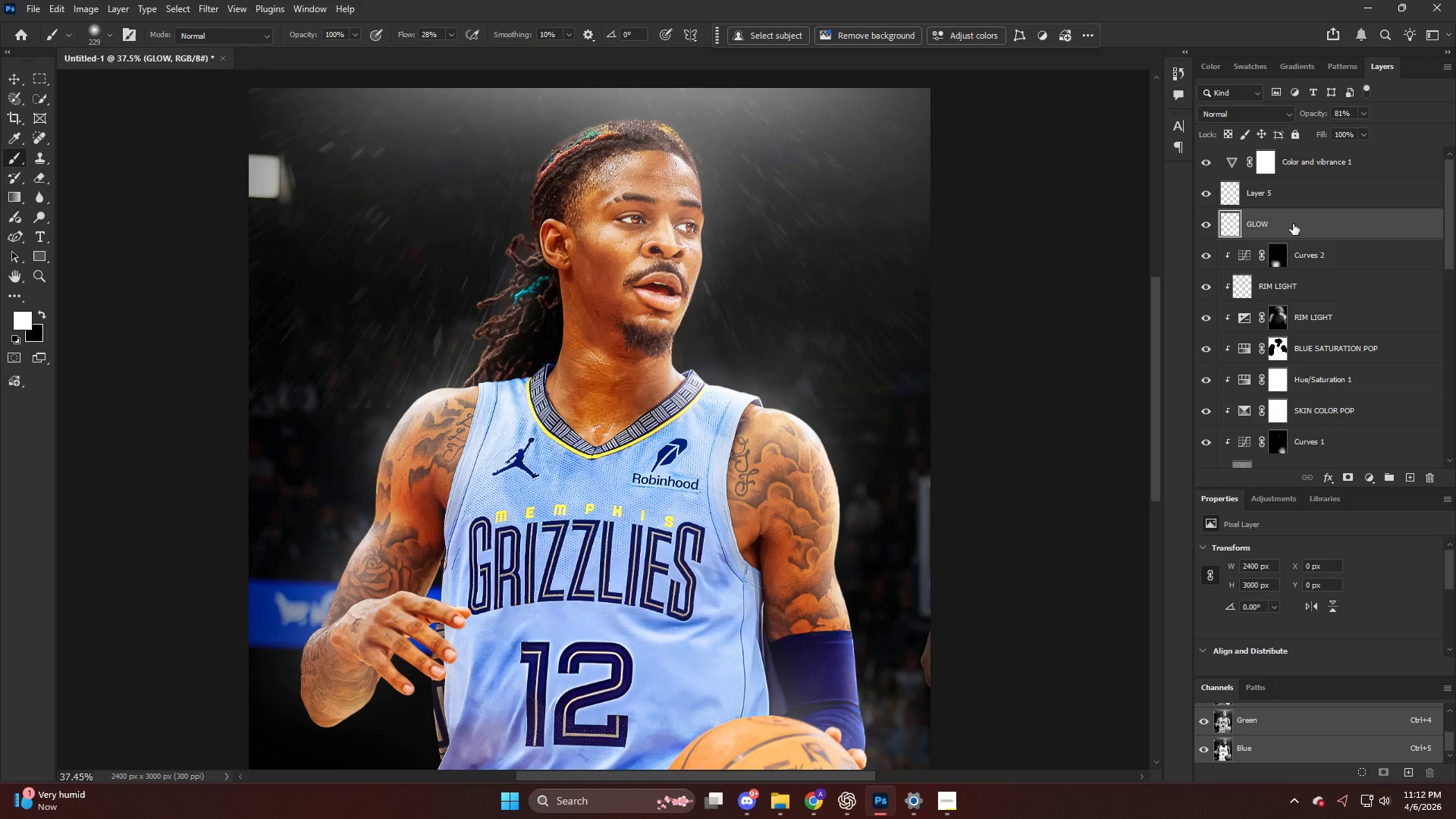 
left_click([1282, 198])
 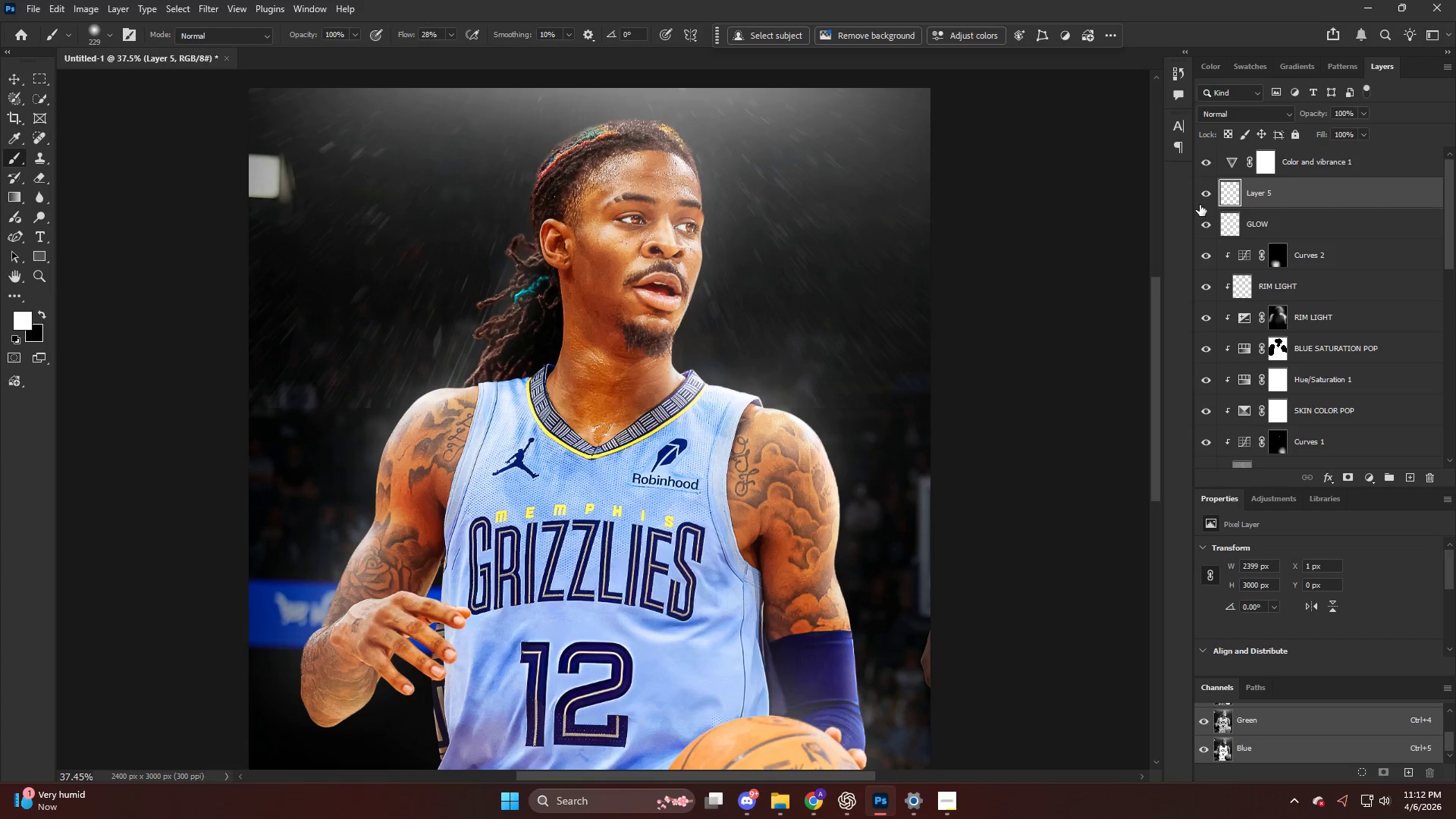 
double_click([1202, 202])
 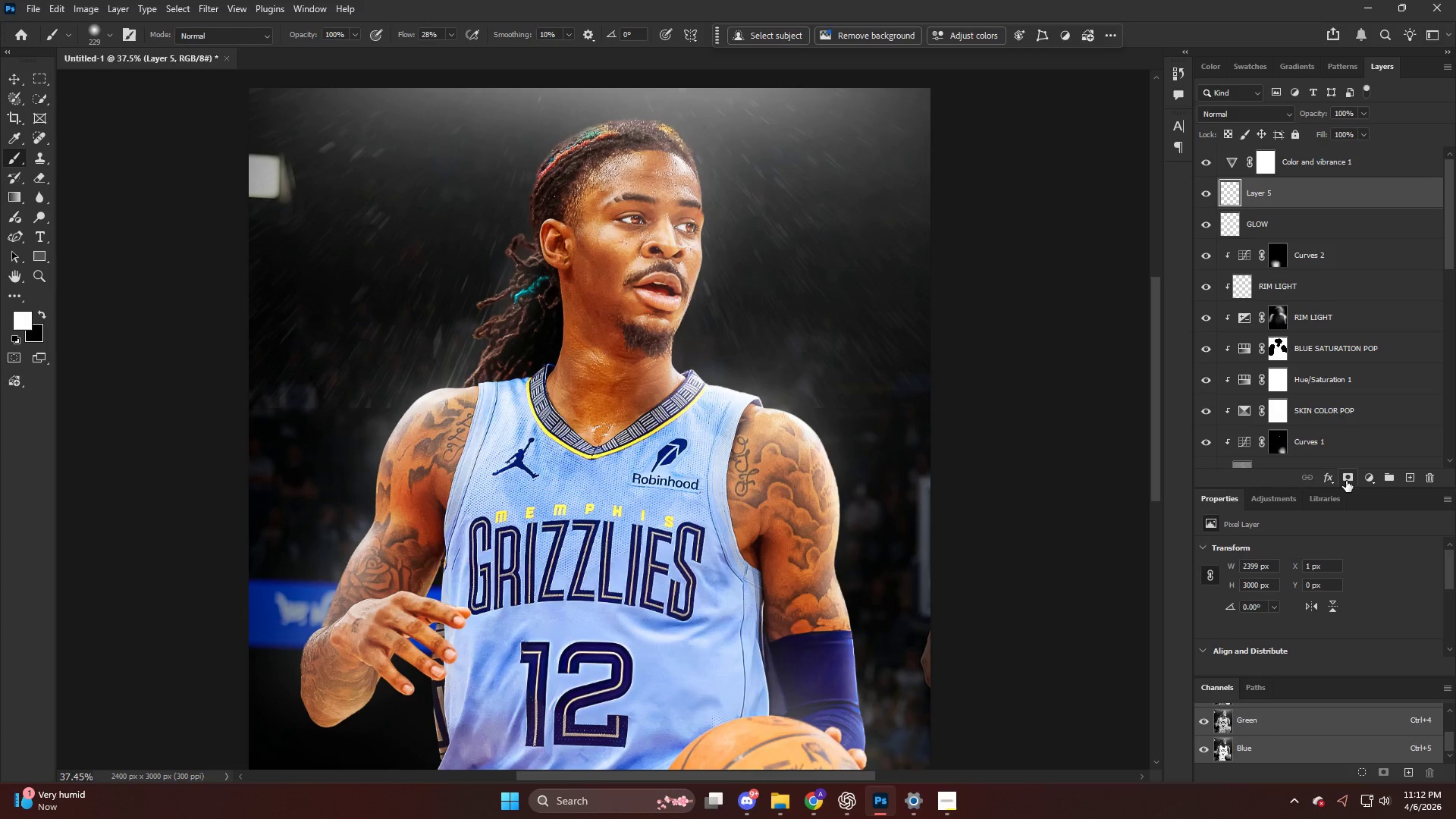 
hold_key(key=AltLeft, duration=0.42)
scroll: coordinate [469, 287], scroll_direction: up, amount: 15.0
 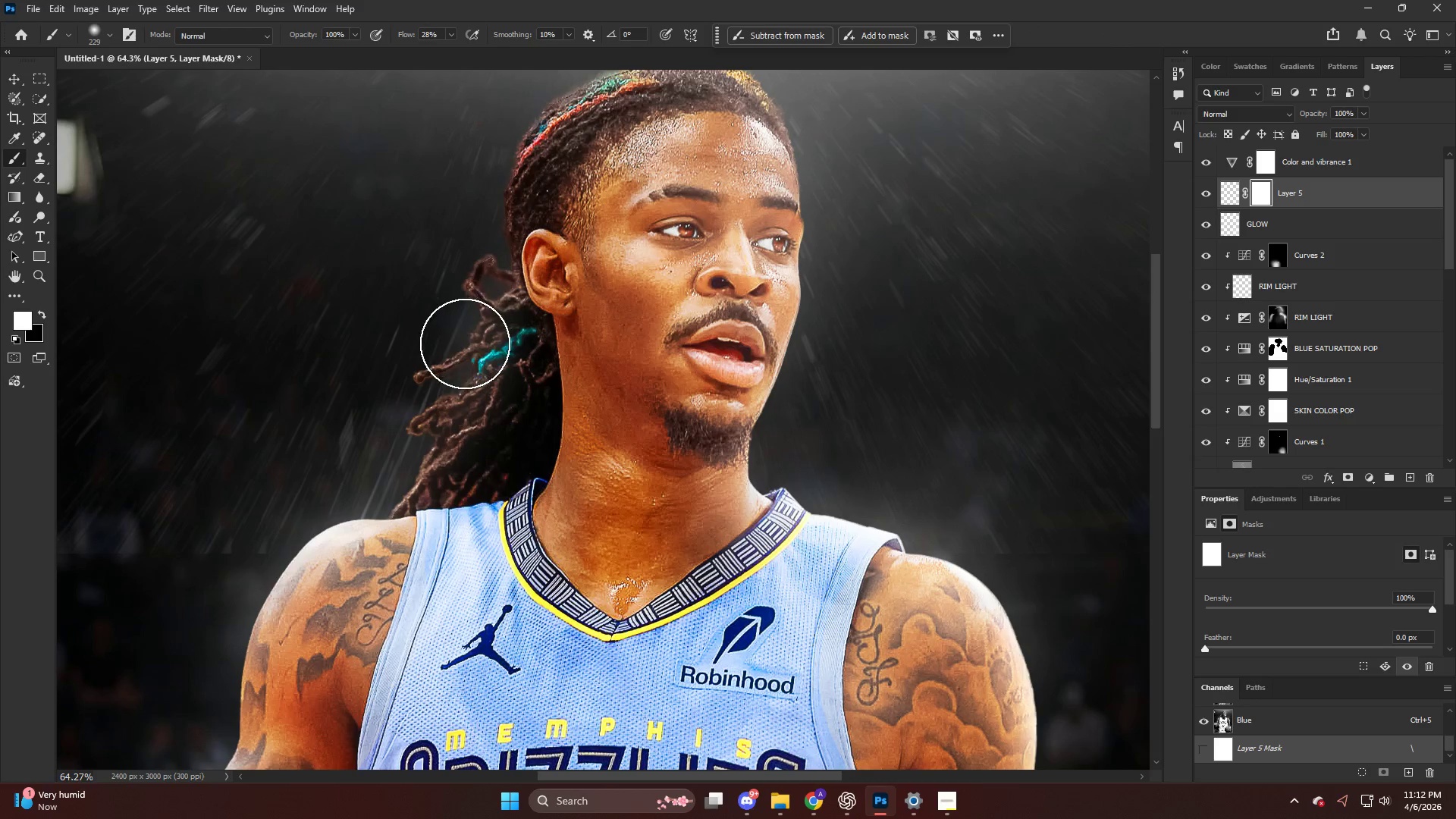 
key(B)
 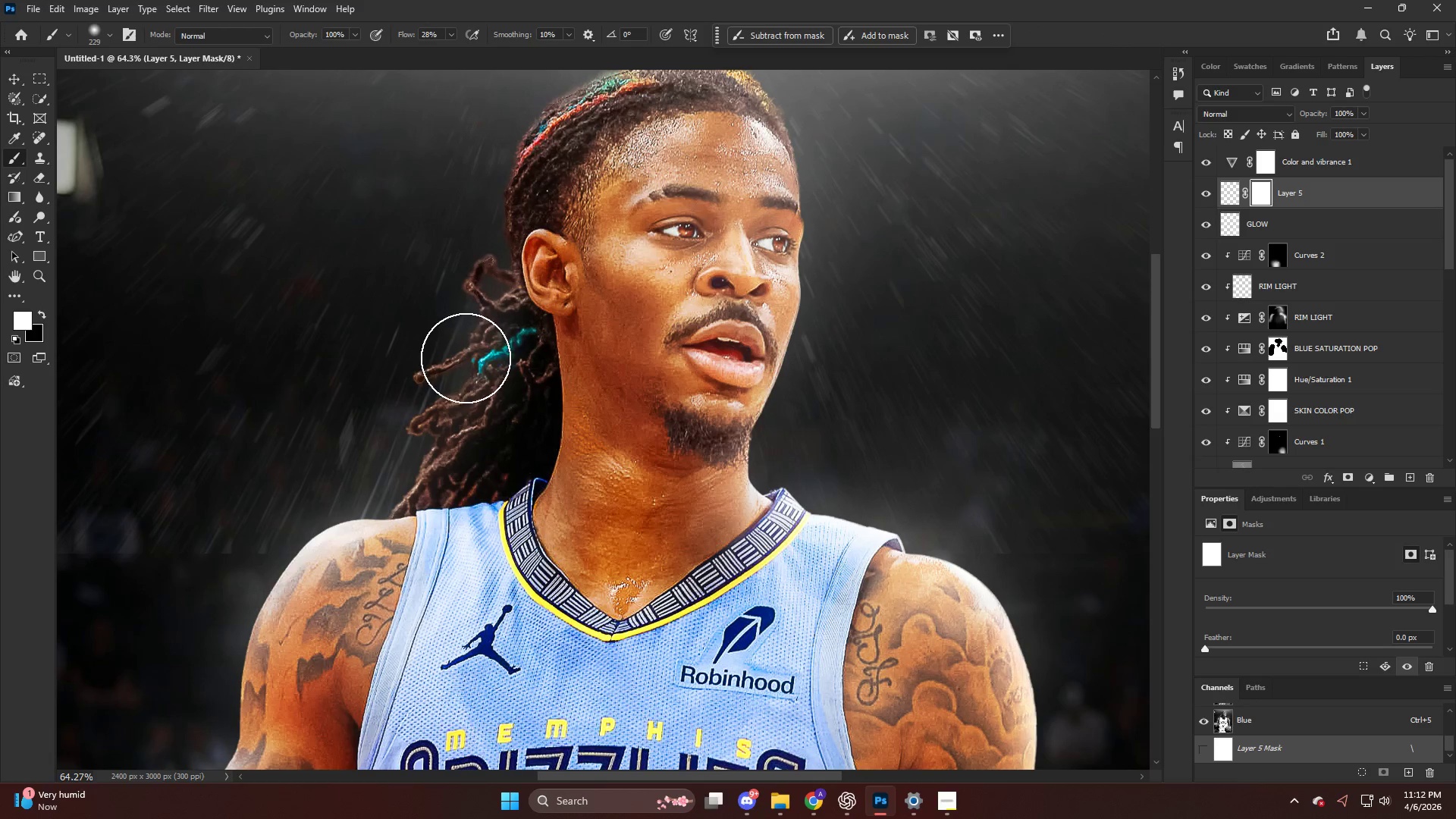 
hold_key(key=AltLeft, duration=0.56)
scroll: coordinate [466, 359], scroll_direction: up, amount: 5.0
 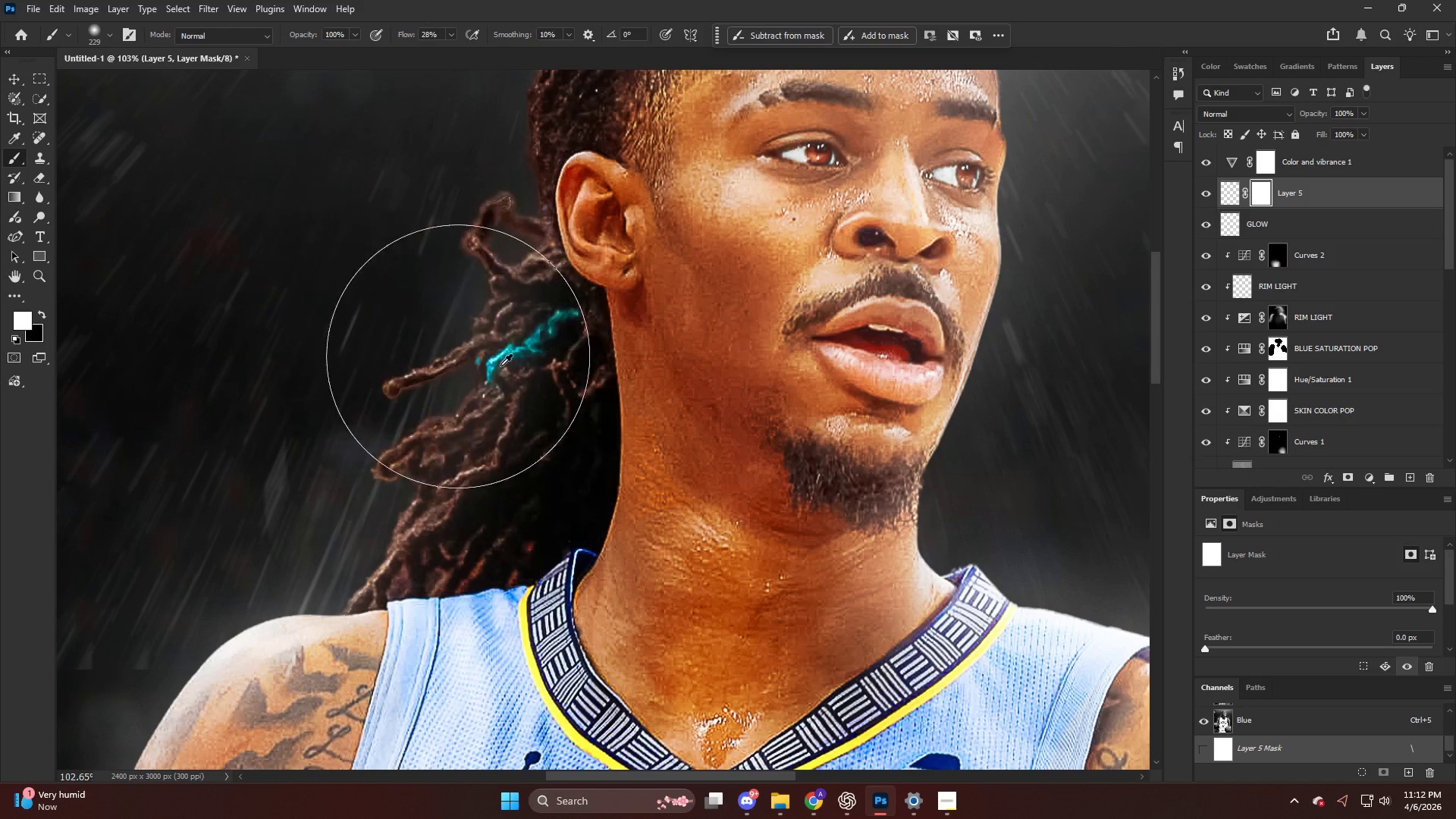 
key(X)
 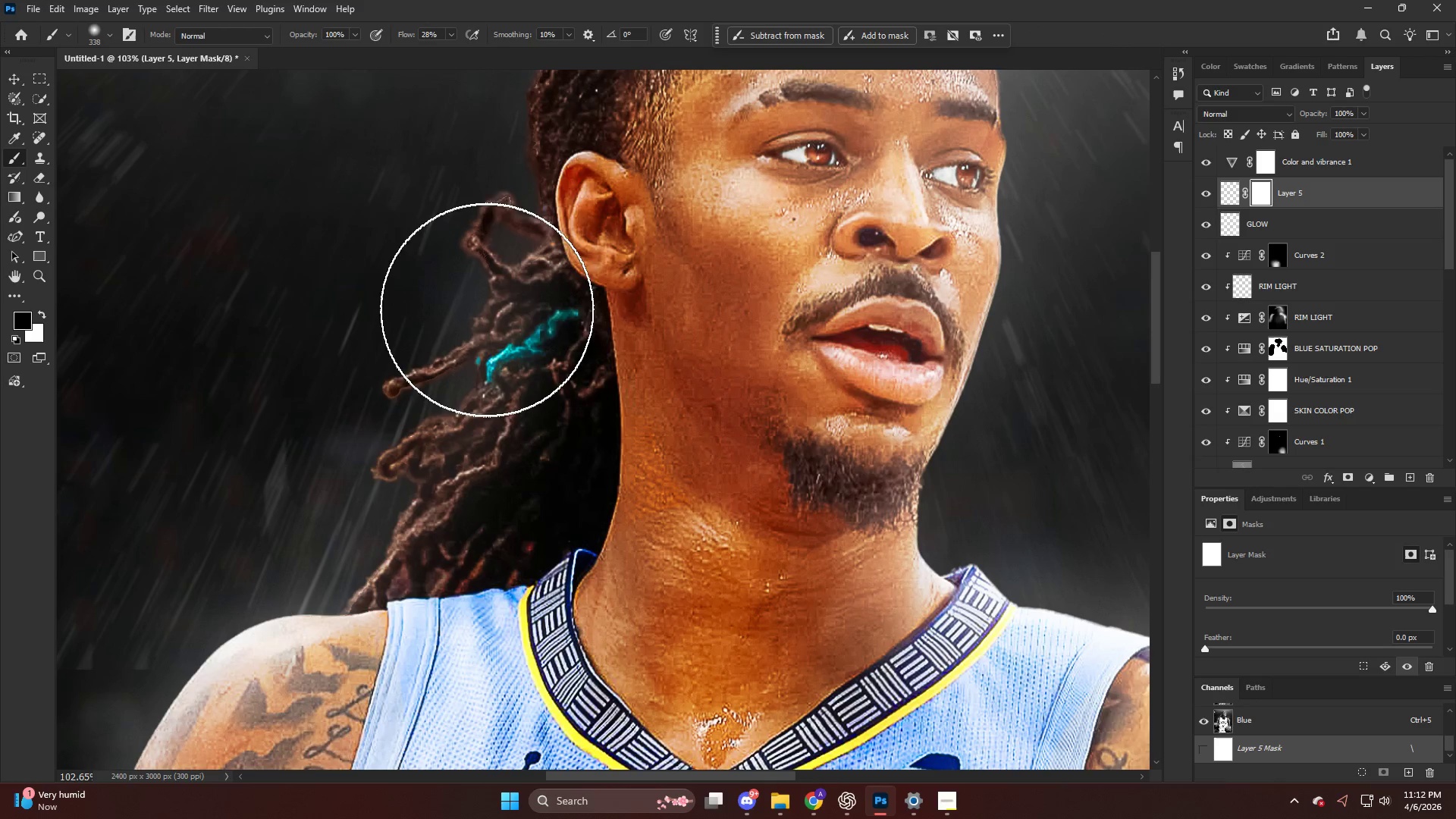 
left_click_drag(start_coordinate=[488, 315], to_coordinate=[447, 579])
 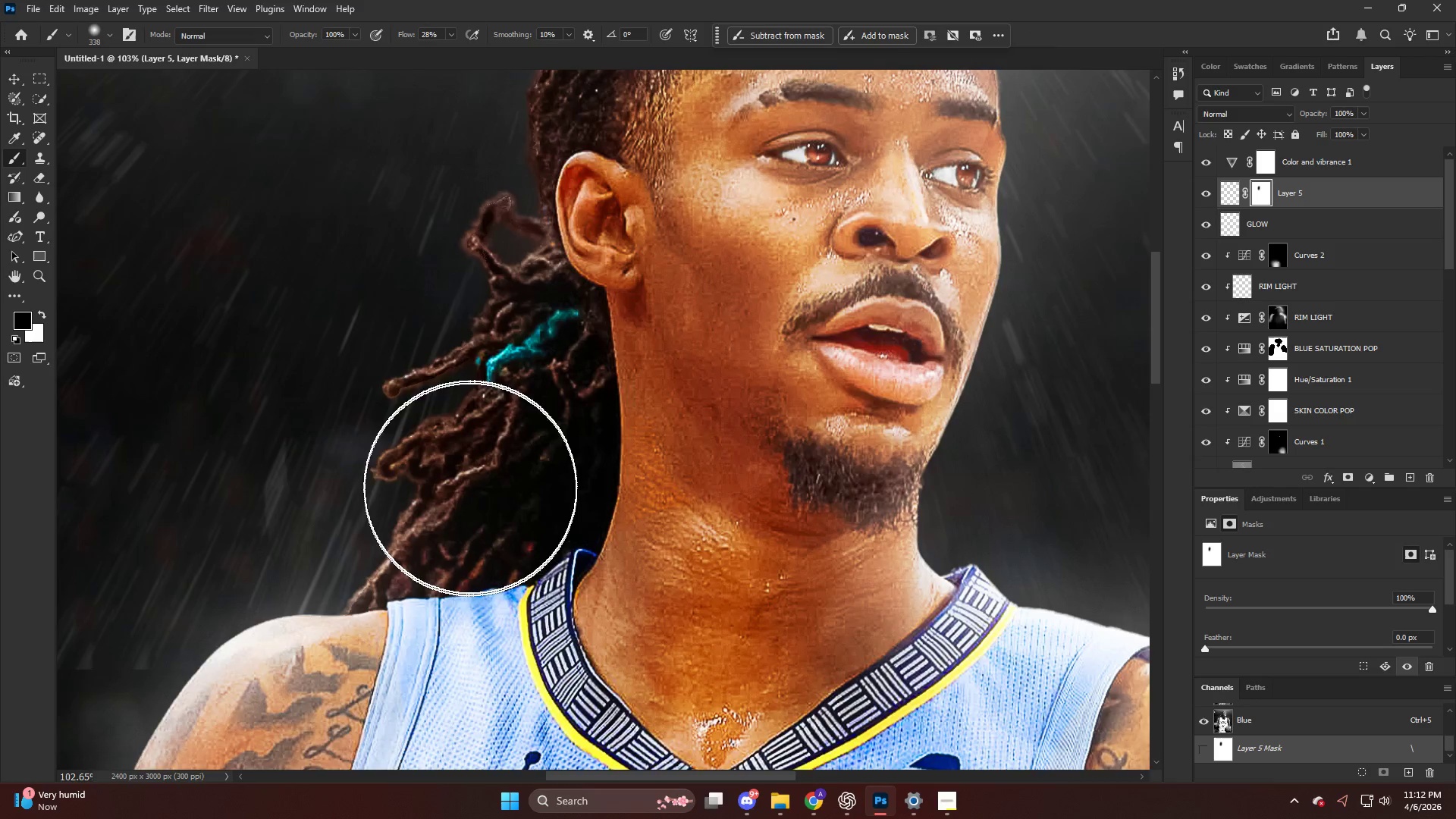 
hold_key(key=AltLeft, duration=0.81)
 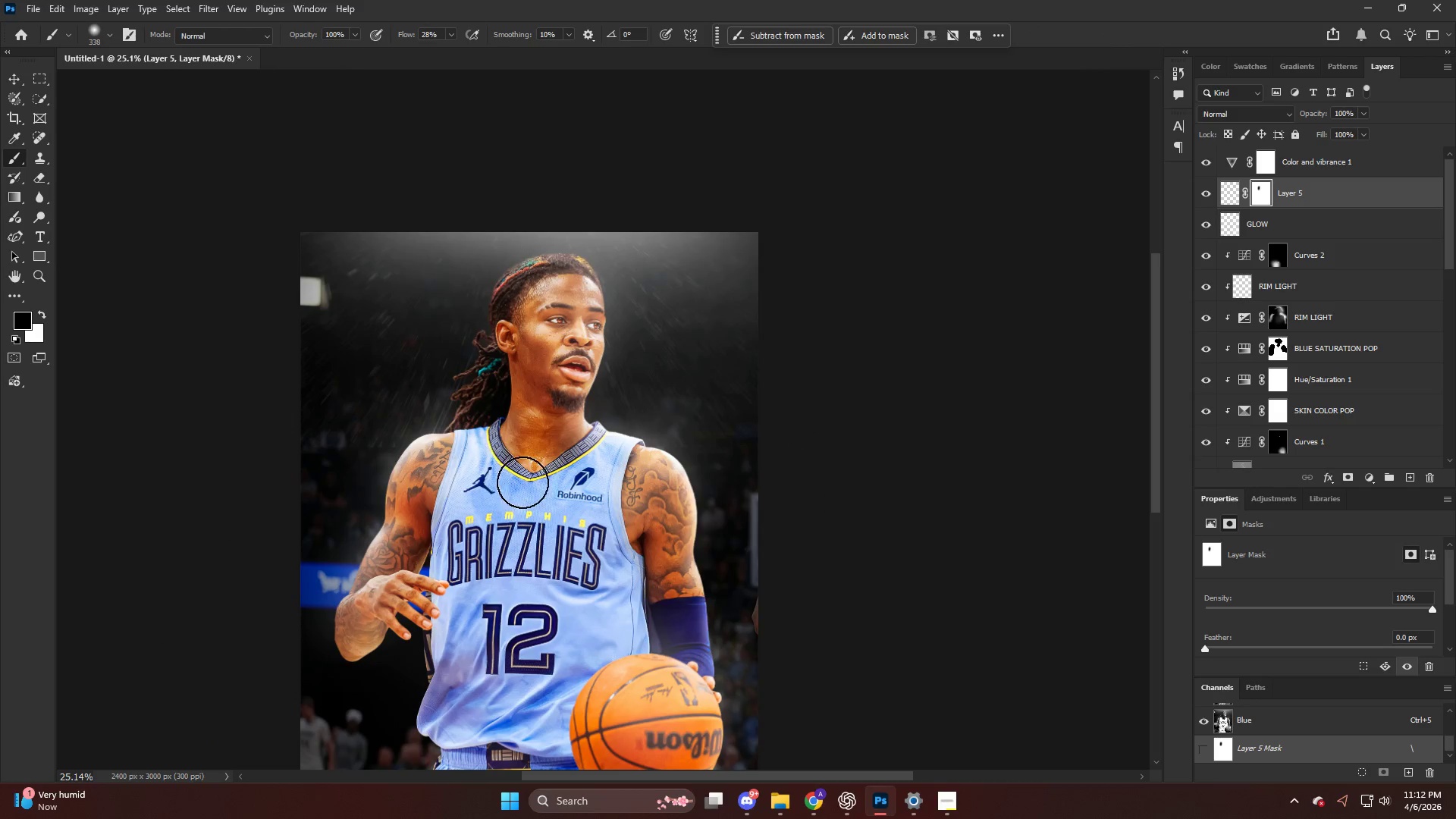 
key(Alt+AltLeft)
 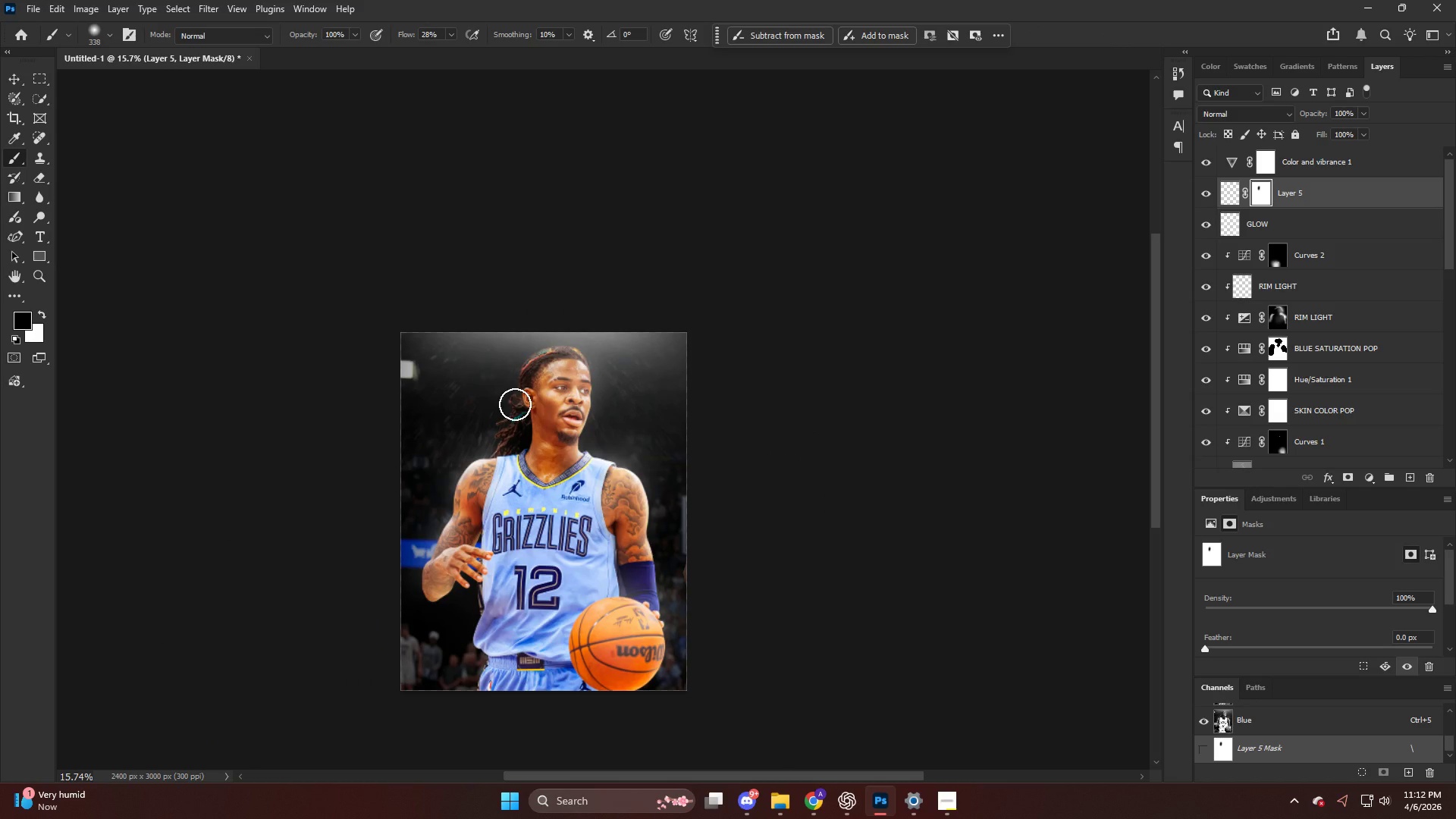 
scroll: coordinate [566, 498], scroll_direction: down, amount: 27.0
 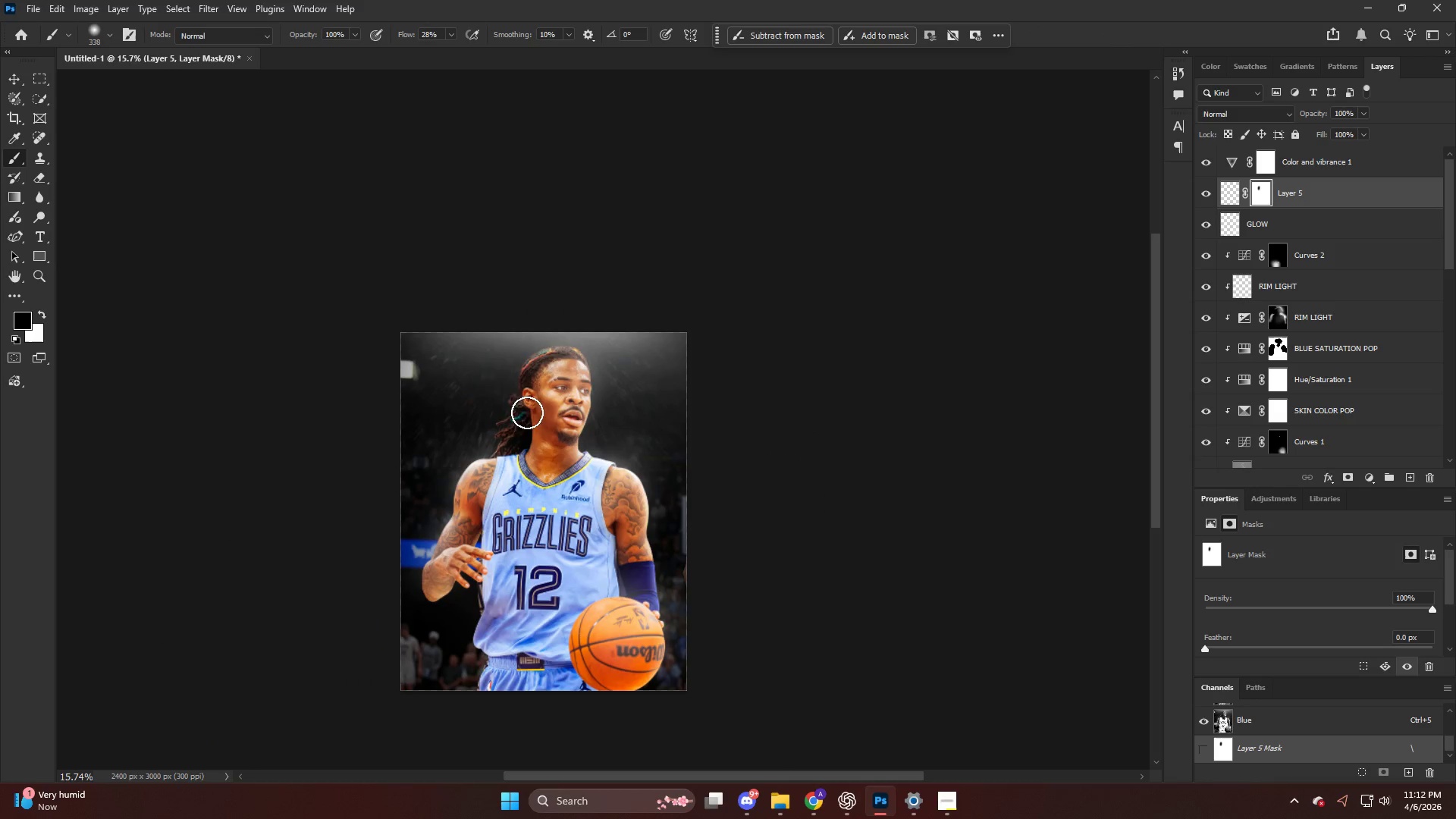 
hold_key(key=AltLeft, duration=0.42)
scroll: coordinate [515, 404], scroll_direction: up, amount: 5.0
 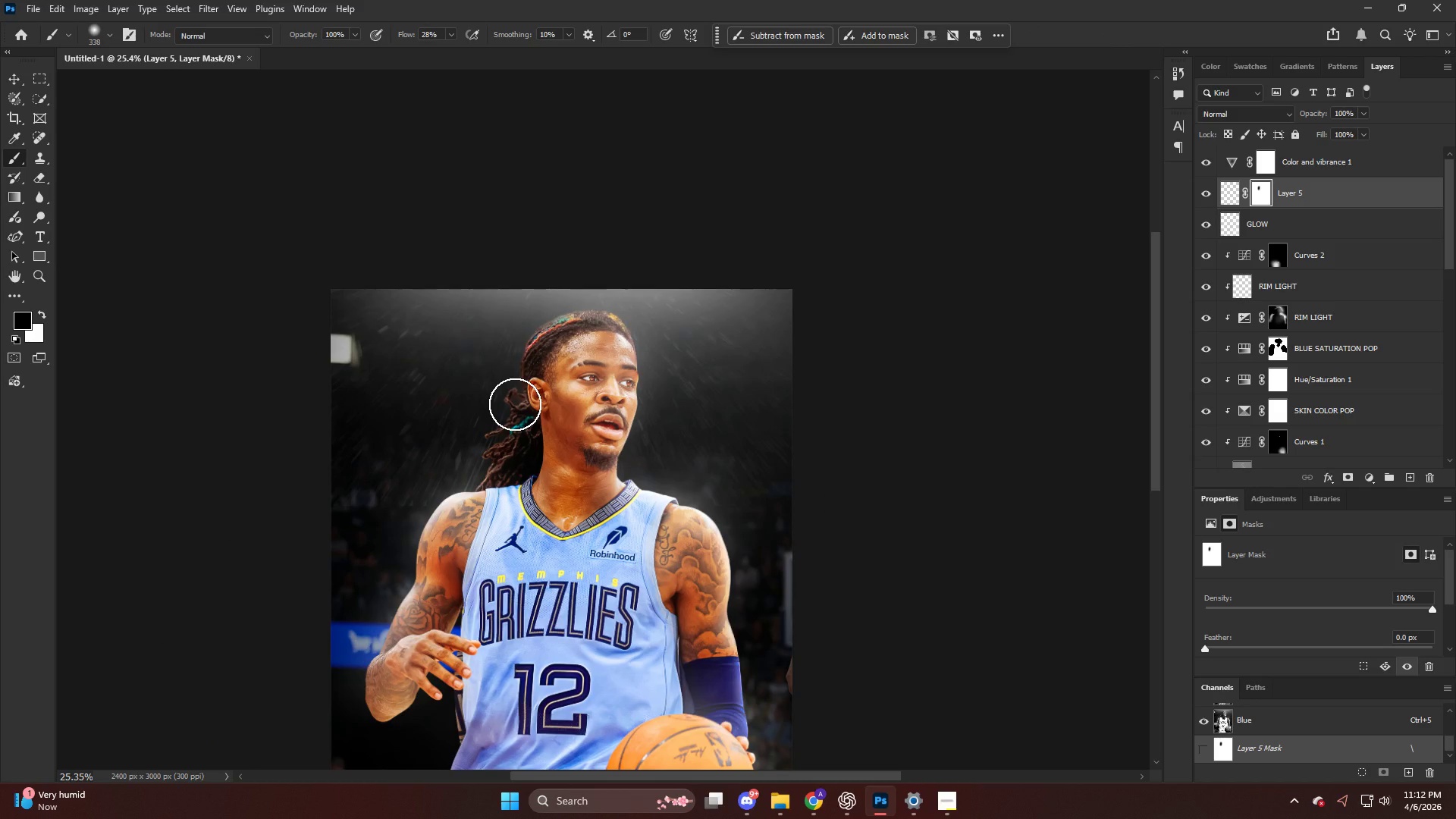 
wait(6.43)
 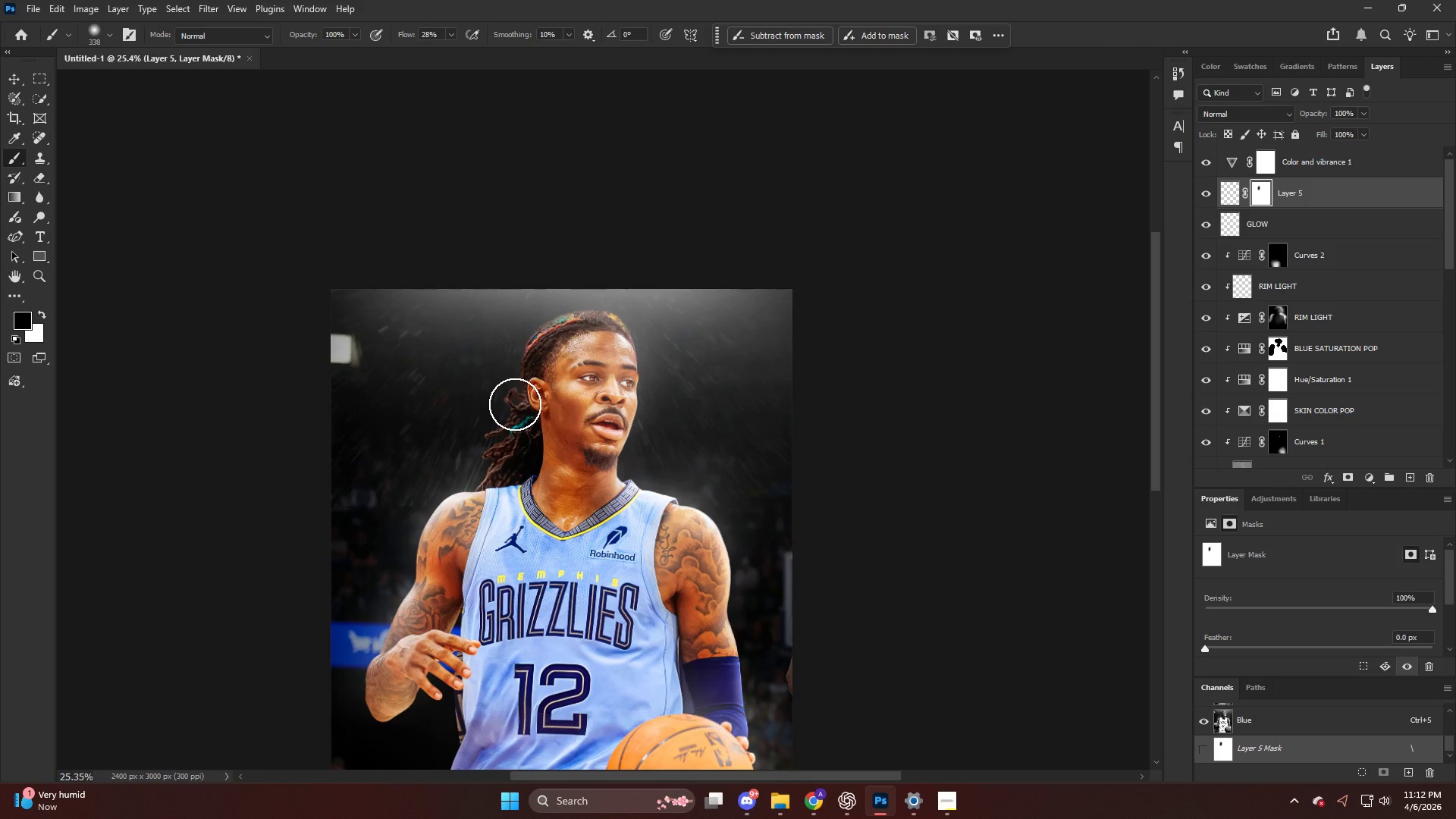 
hold_key(key=AltLeft, duration=0.44)
hold_key(key=AltLeft, duration=0.62)
scroll: coordinate [522, 482], scroll_direction: down, amount: 1.0
 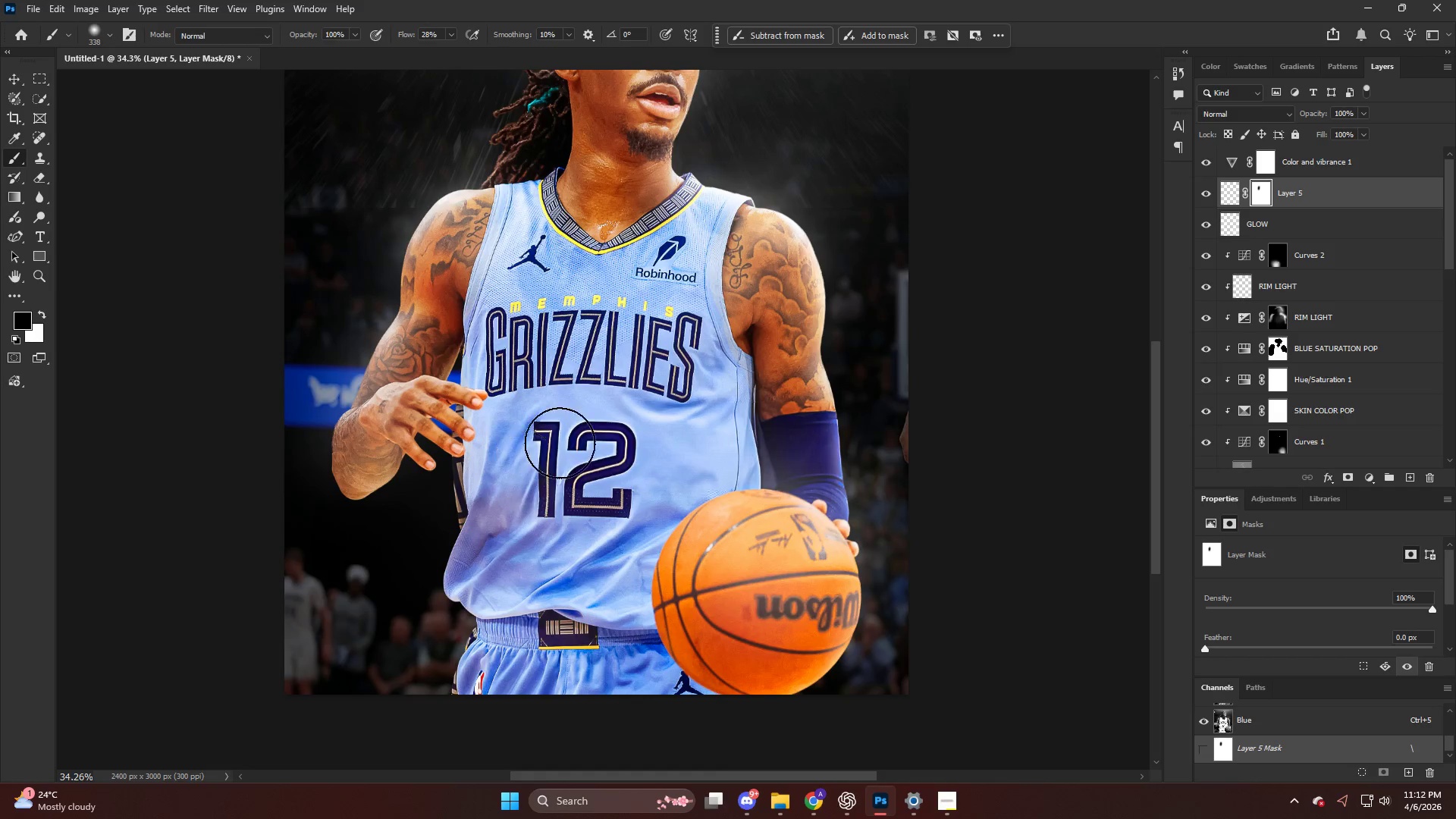 
hold_key(key=AltLeft, duration=1.22)
scroll: coordinate [745, 303], scroll_direction: up, amount: 17.0
 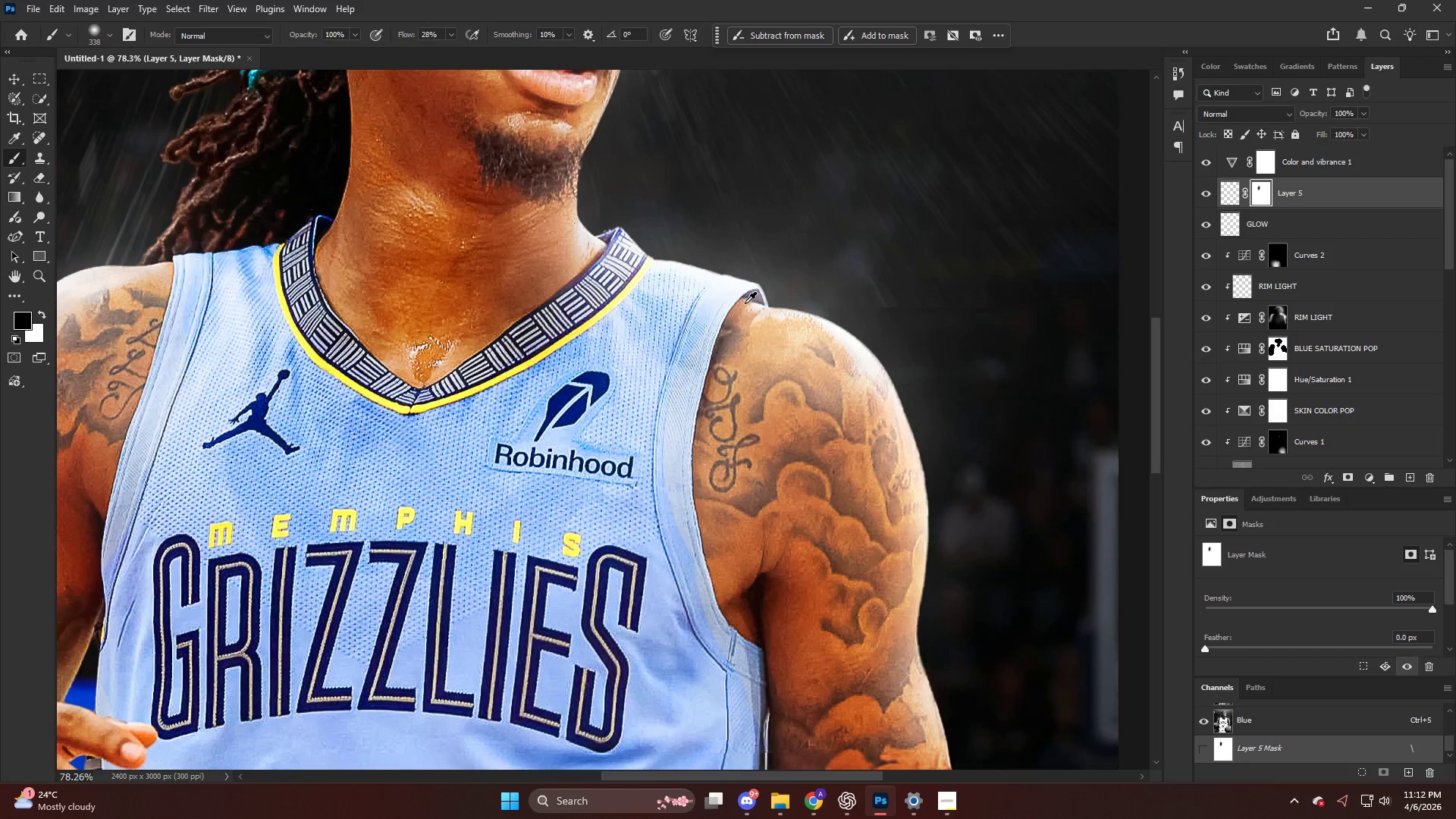 
hold_key(key=AltLeft, duration=0.52)
 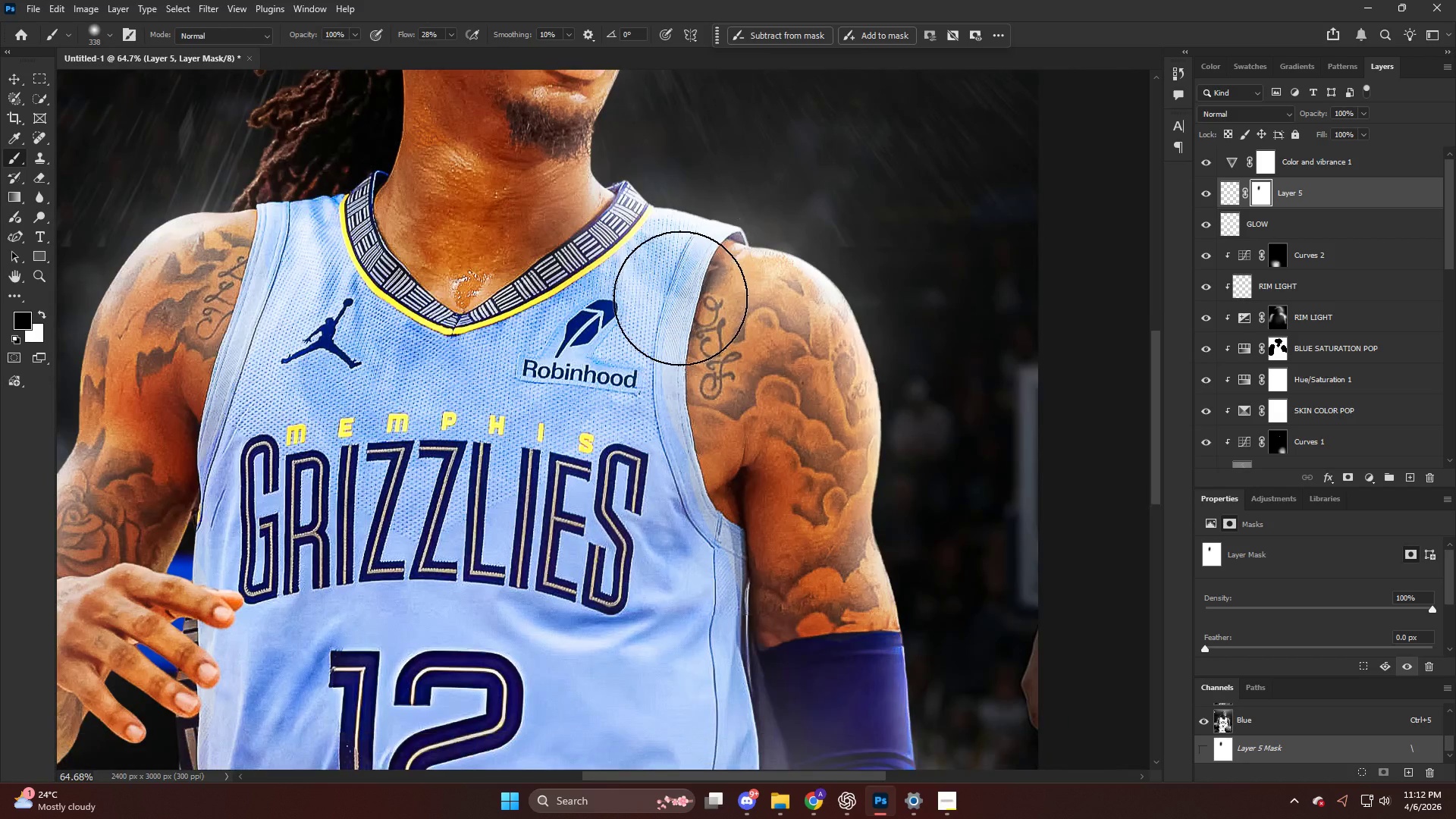 
key(Alt+AltLeft)
 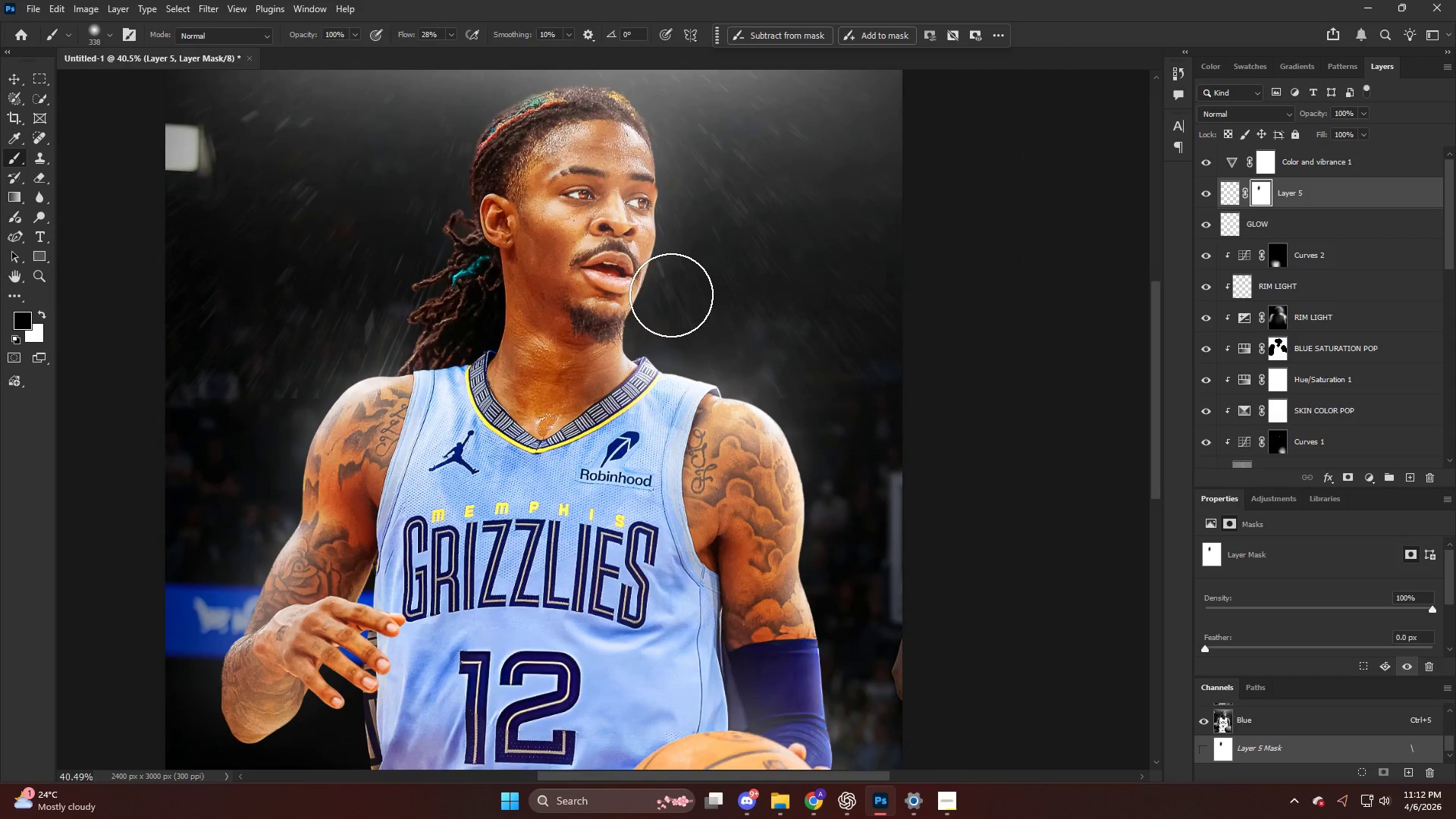 
hold_key(key=AltLeft, duration=0.39)
scroll: coordinate [570, 282], scroll_direction: up, amount: 13.0
 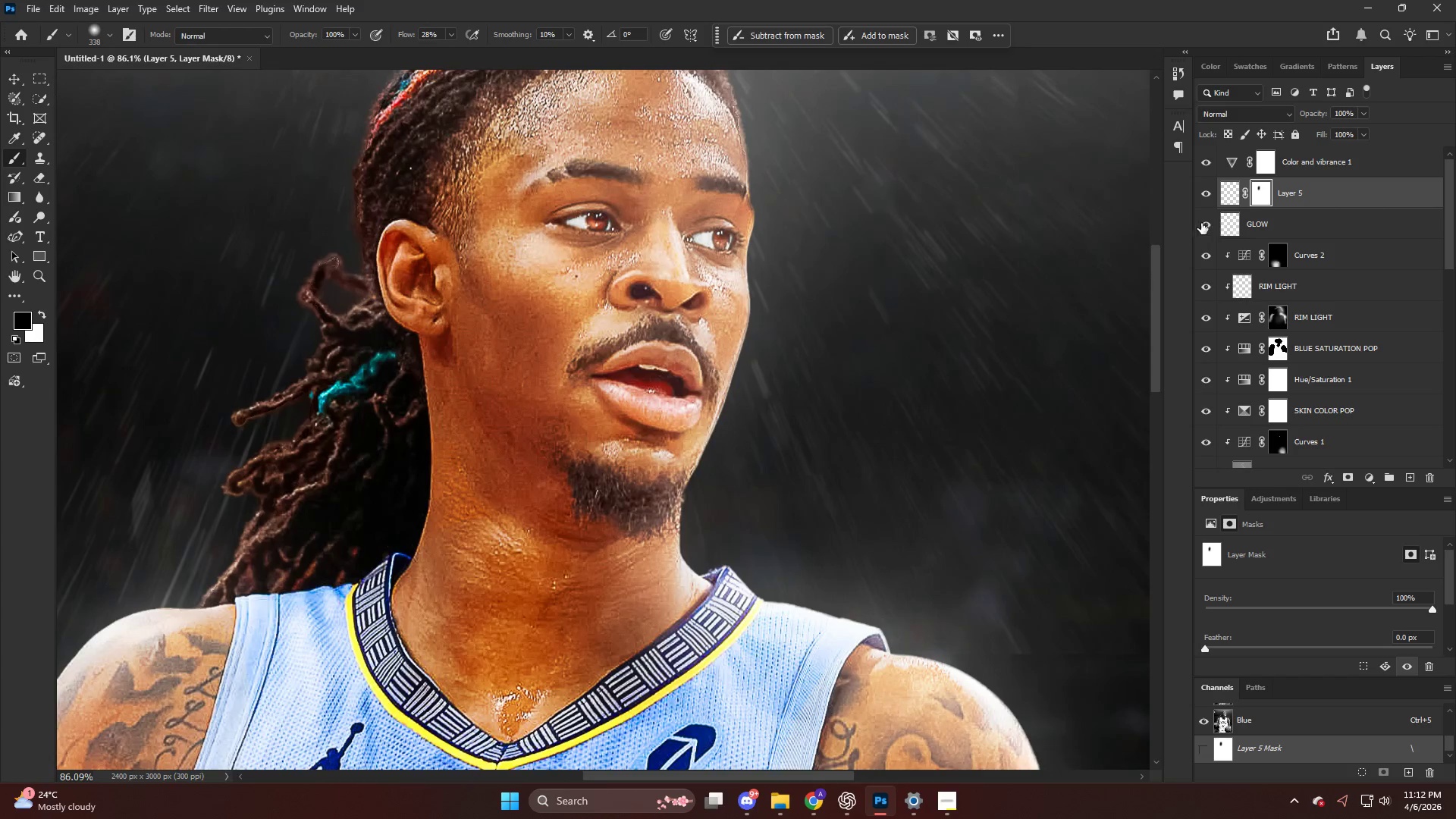 
hold_key(key=AltLeft, duration=0.48)
scroll: coordinate [774, 328], scroll_direction: down, amount: 10.0
 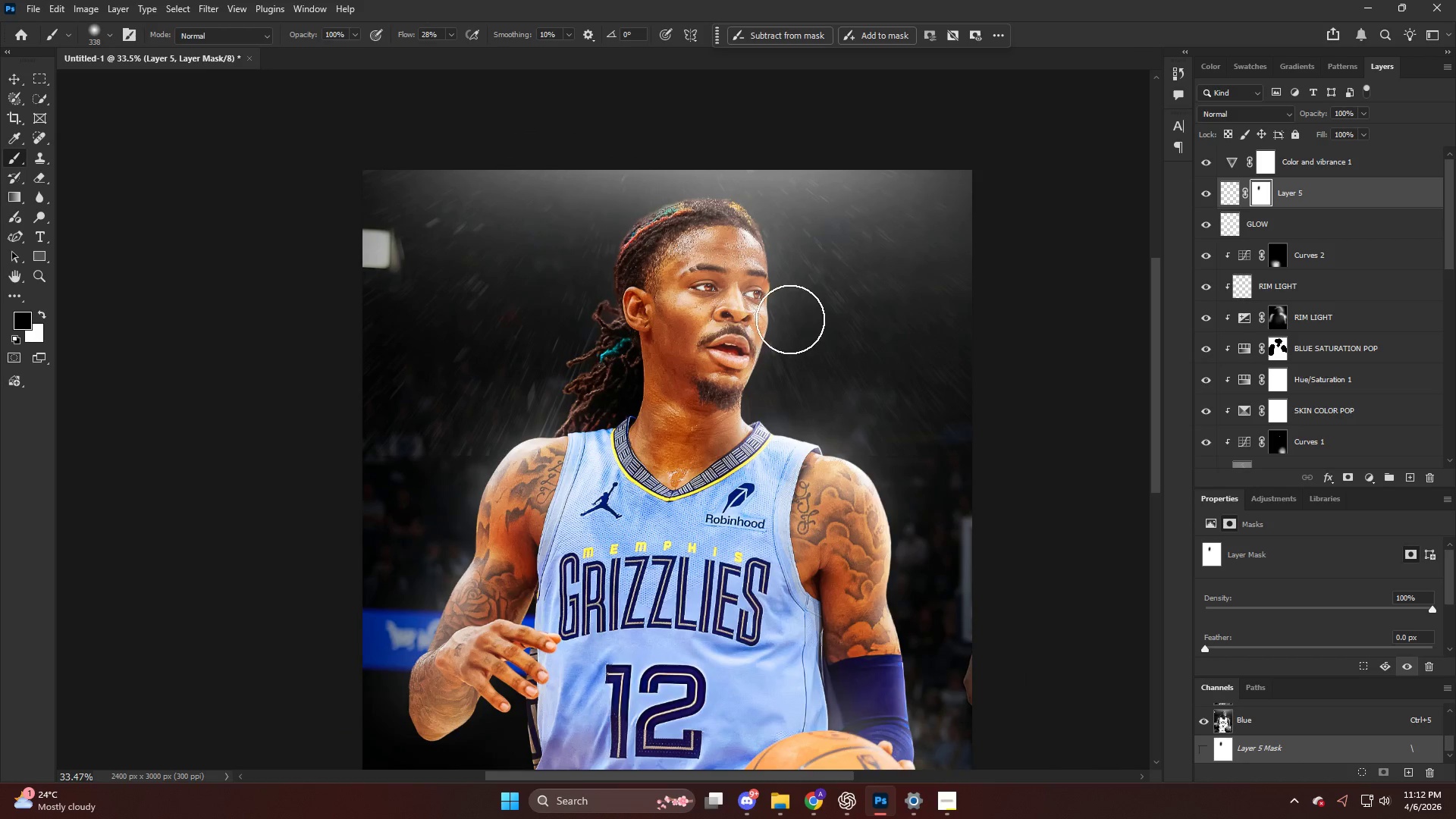 
key(Alt+AltLeft)
 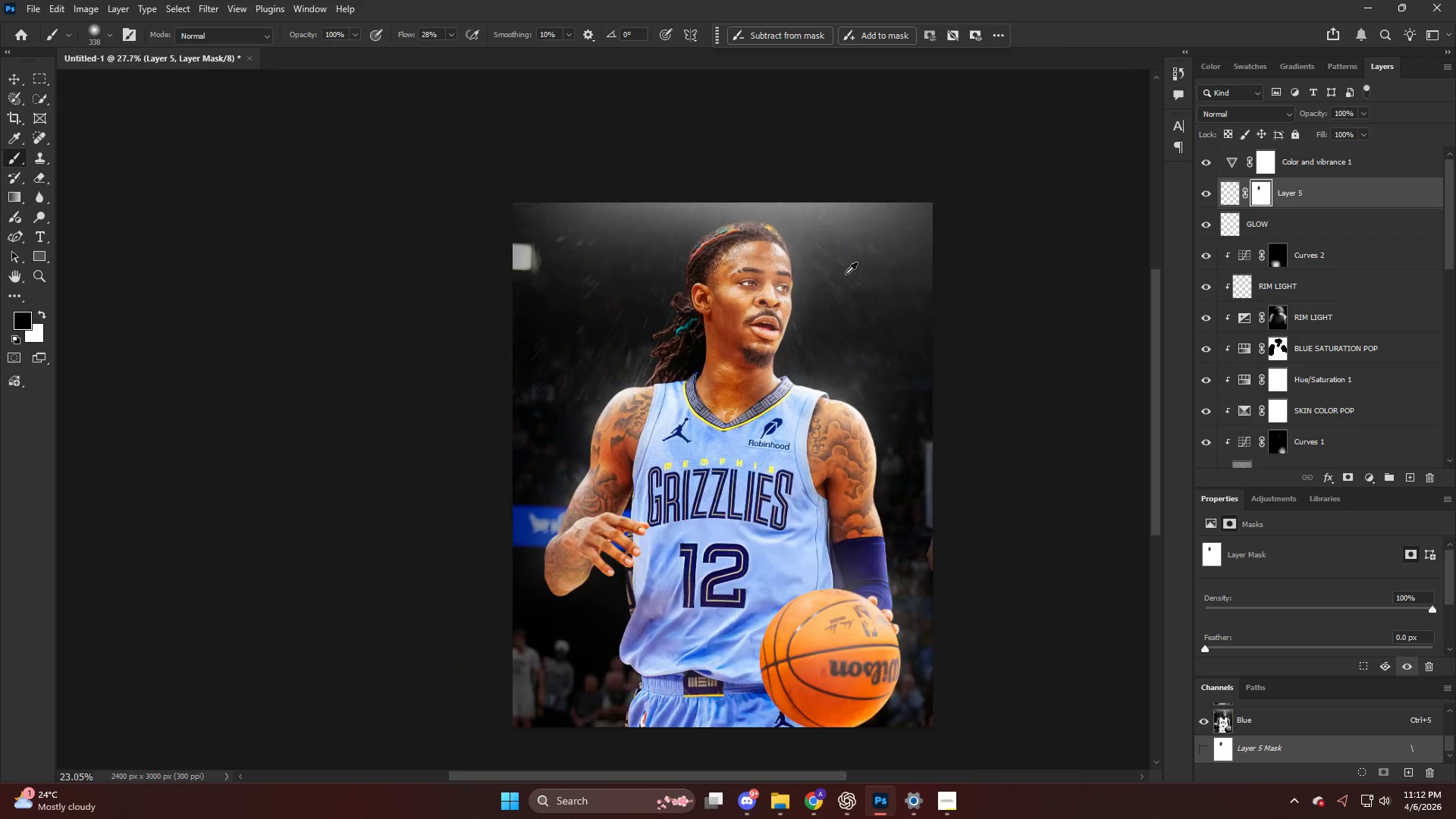 
scroll: coordinate [828, 282], scroll_direction: down, amount: 8.0
 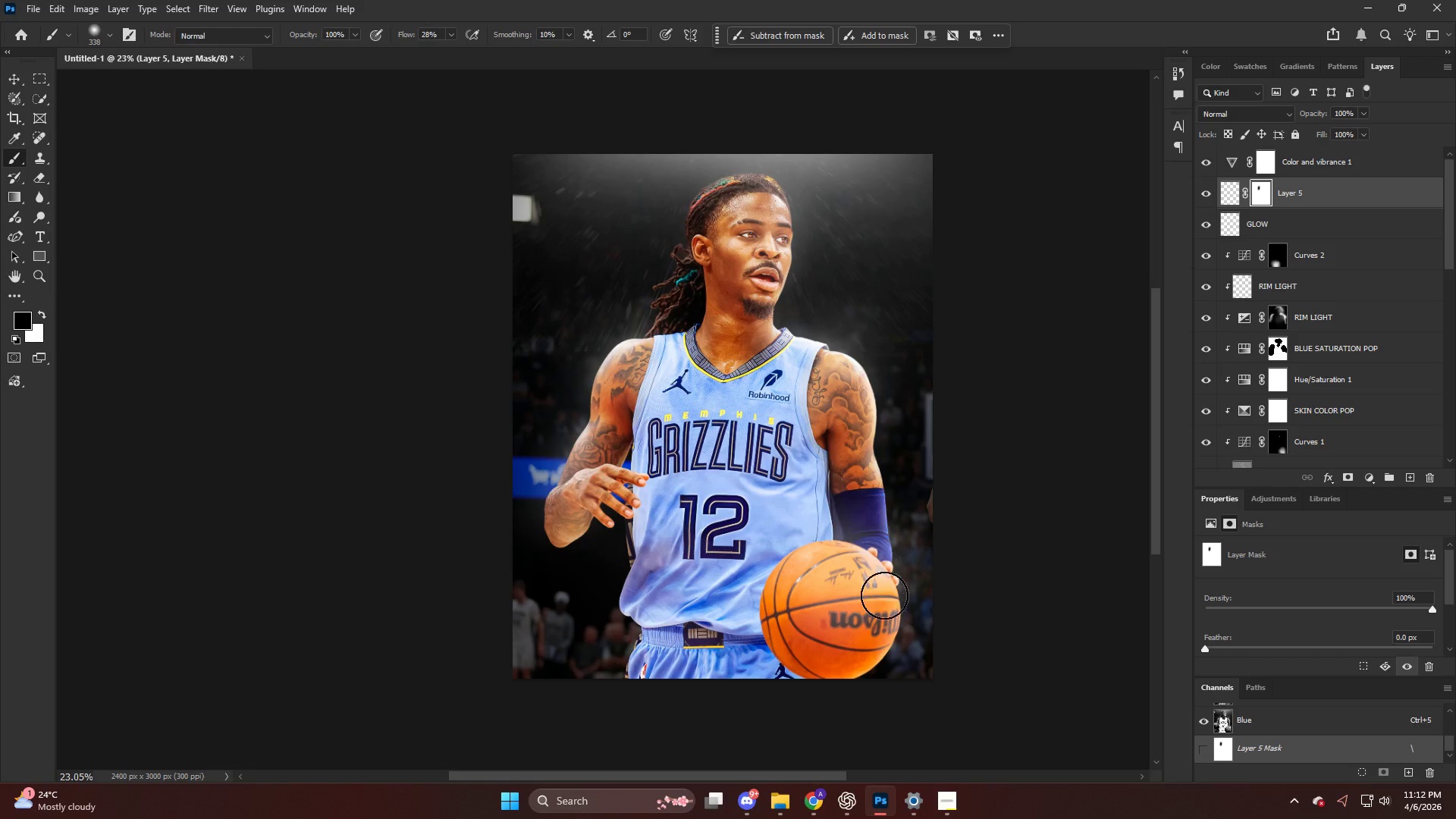 
left_click([782, 801])
 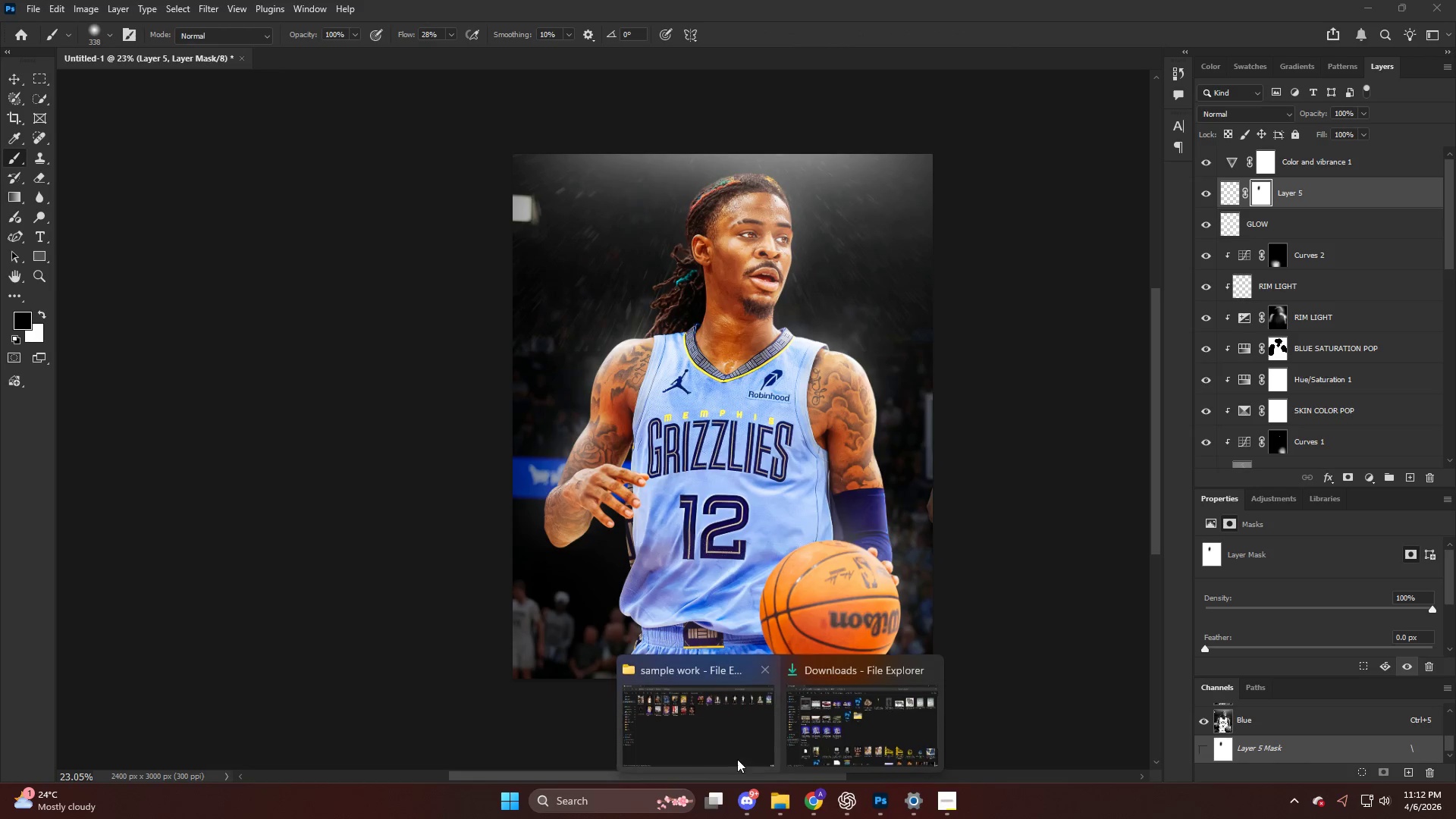 
left_click([724, 750])
 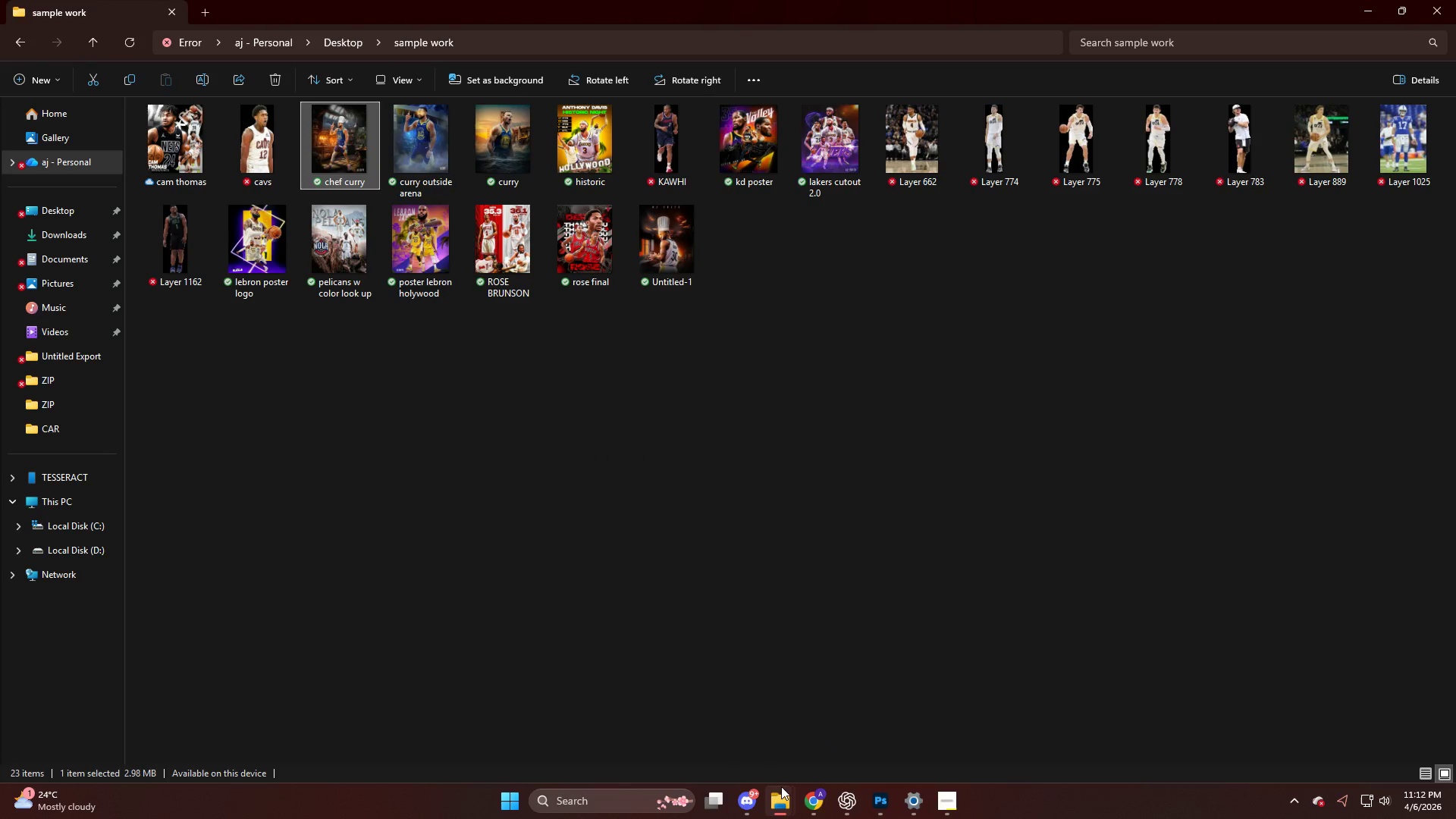 
left_click([817, 802])
 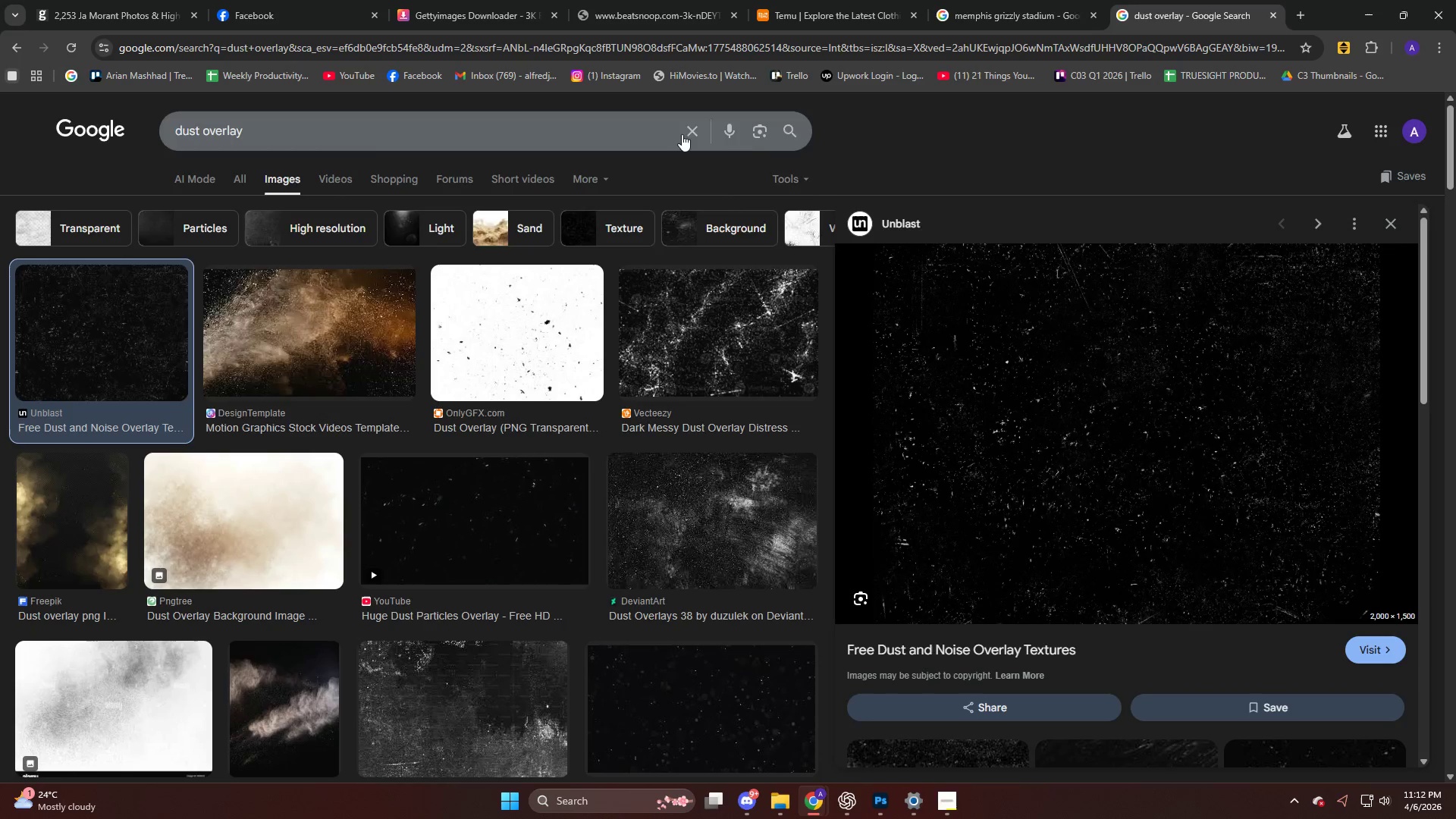 
type(light ra)
 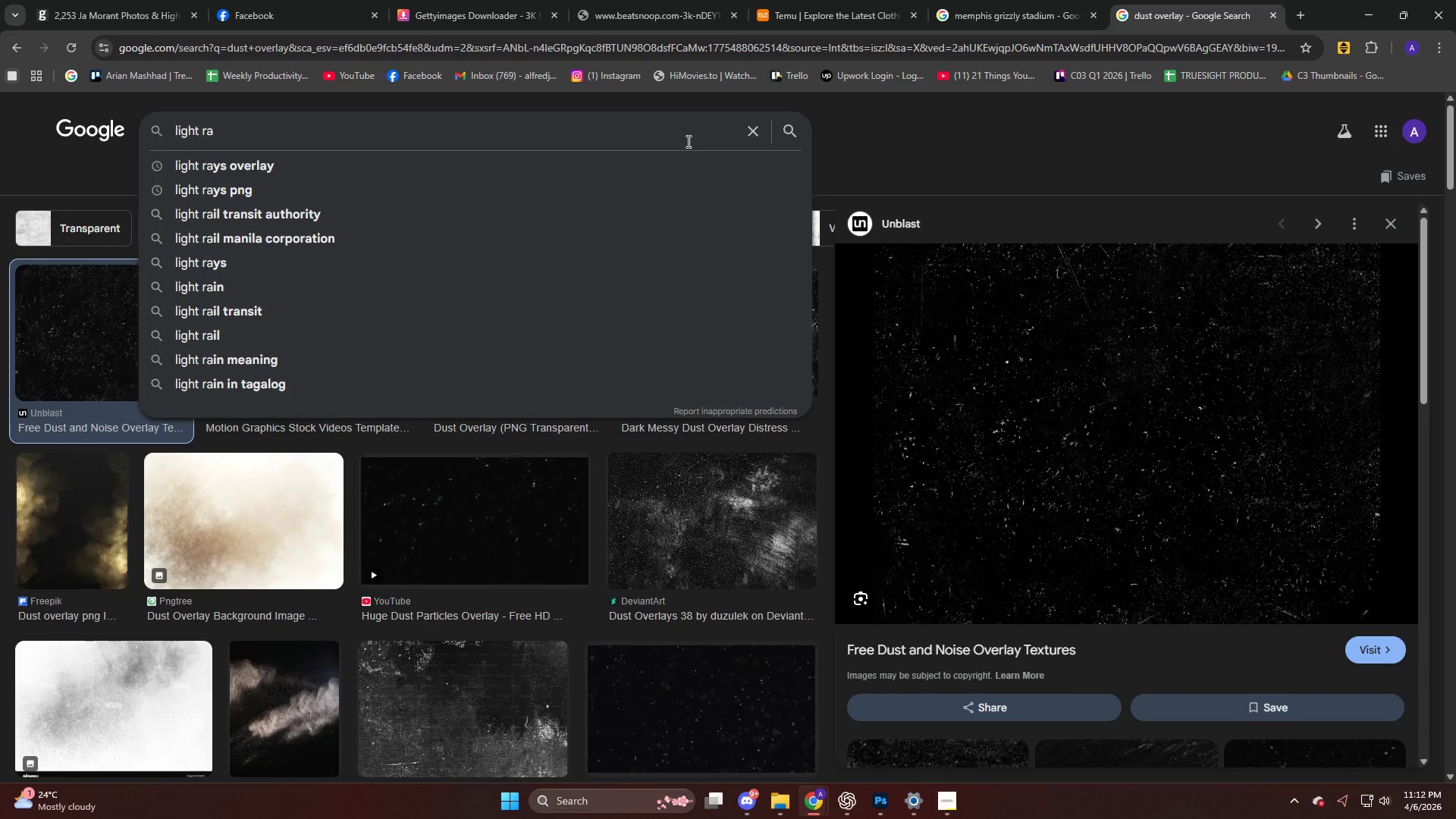 
key(ArrowDown)
 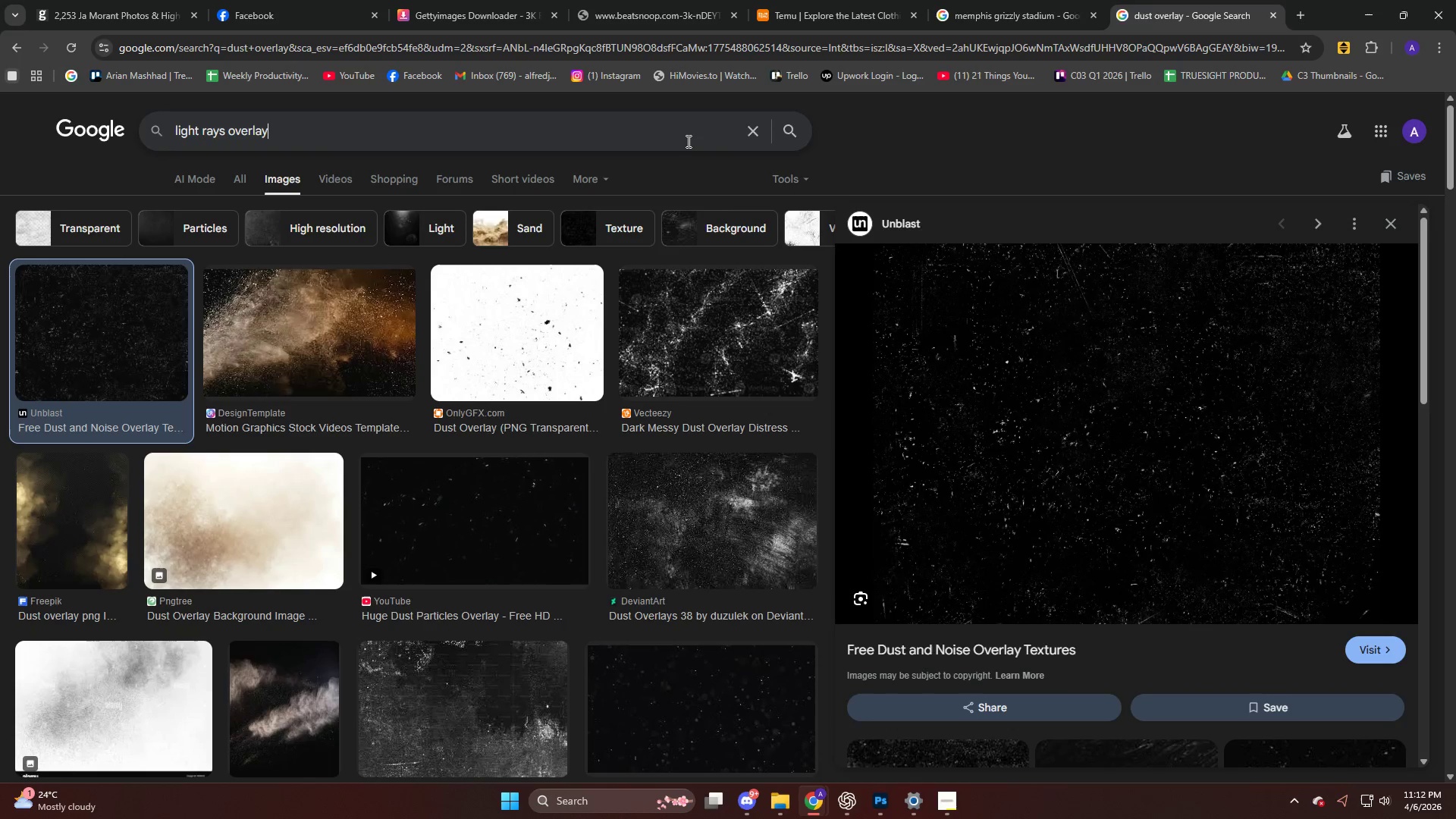 
key(Enter)
 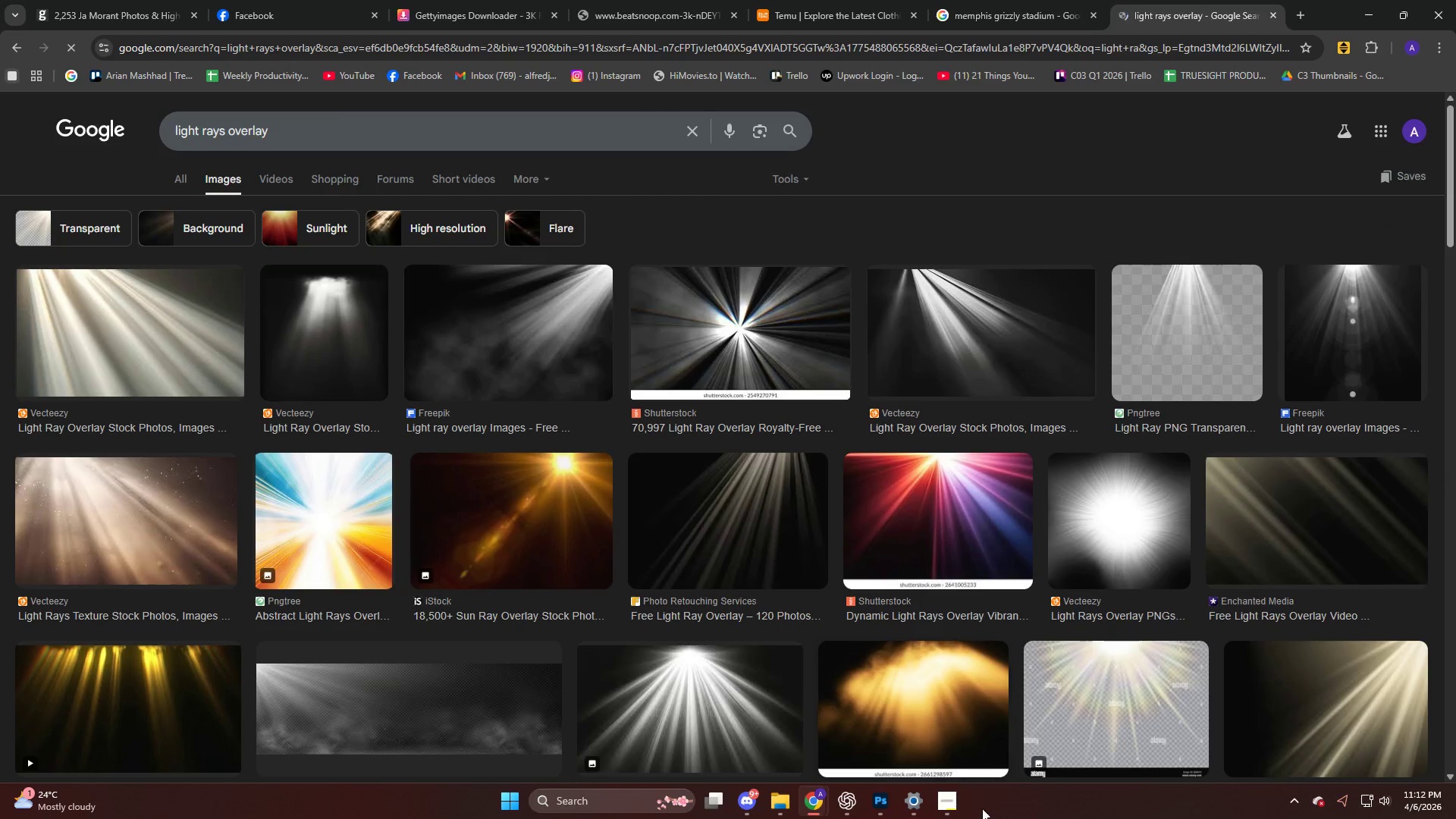 
left_click([948, 801])